 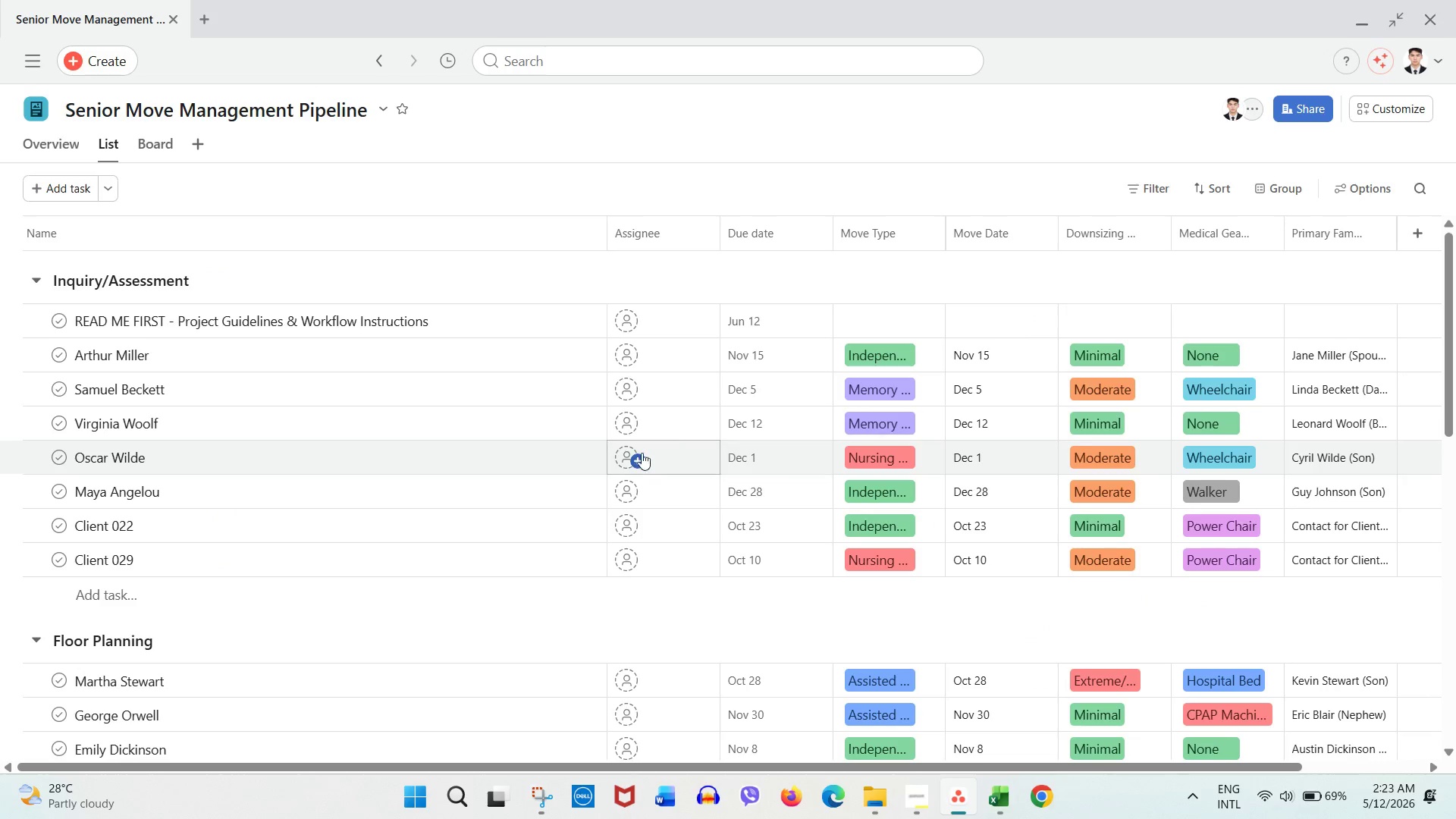 
mouse_move([630, 435])
 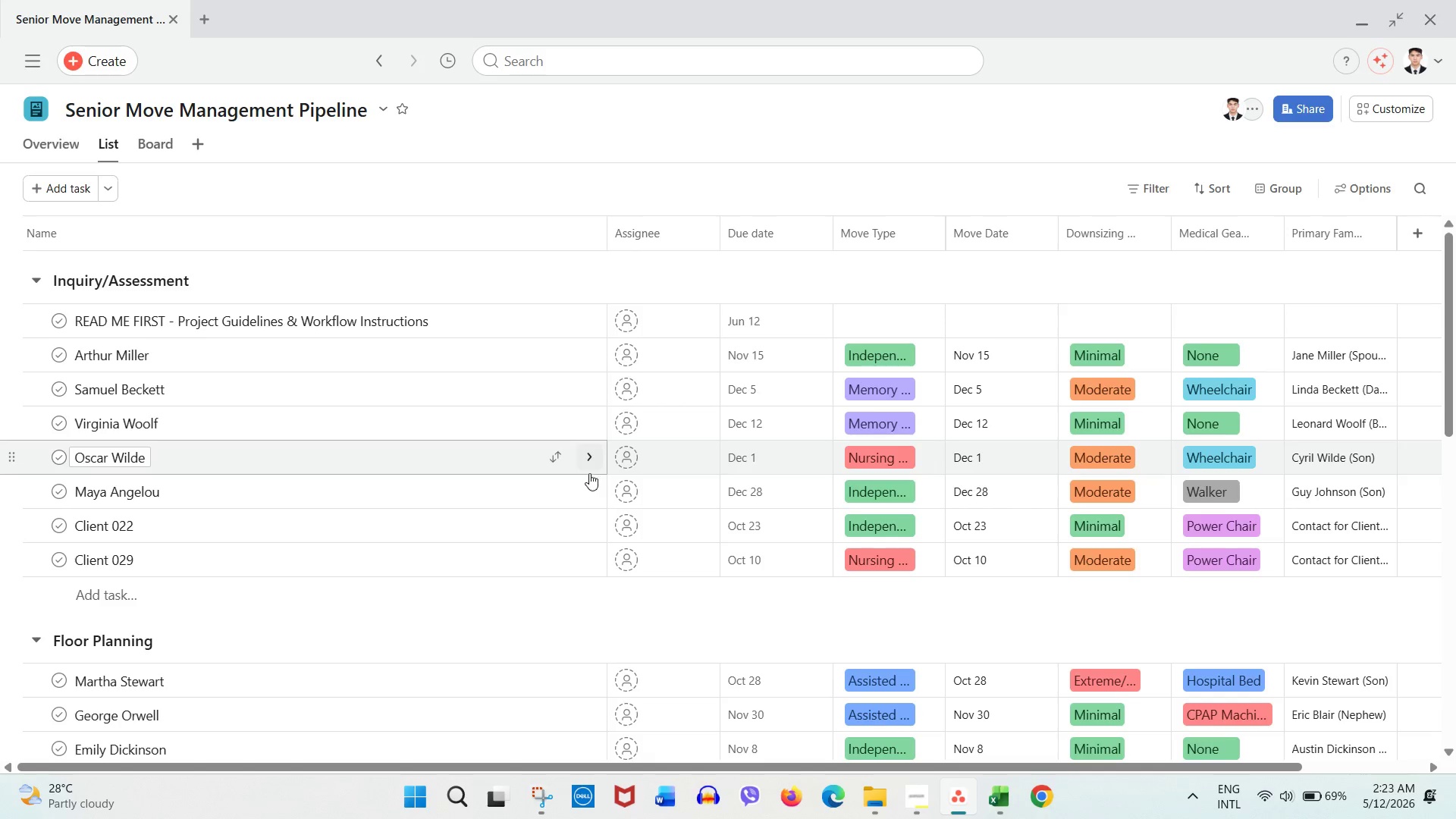 
mouse_move([589, 457])
 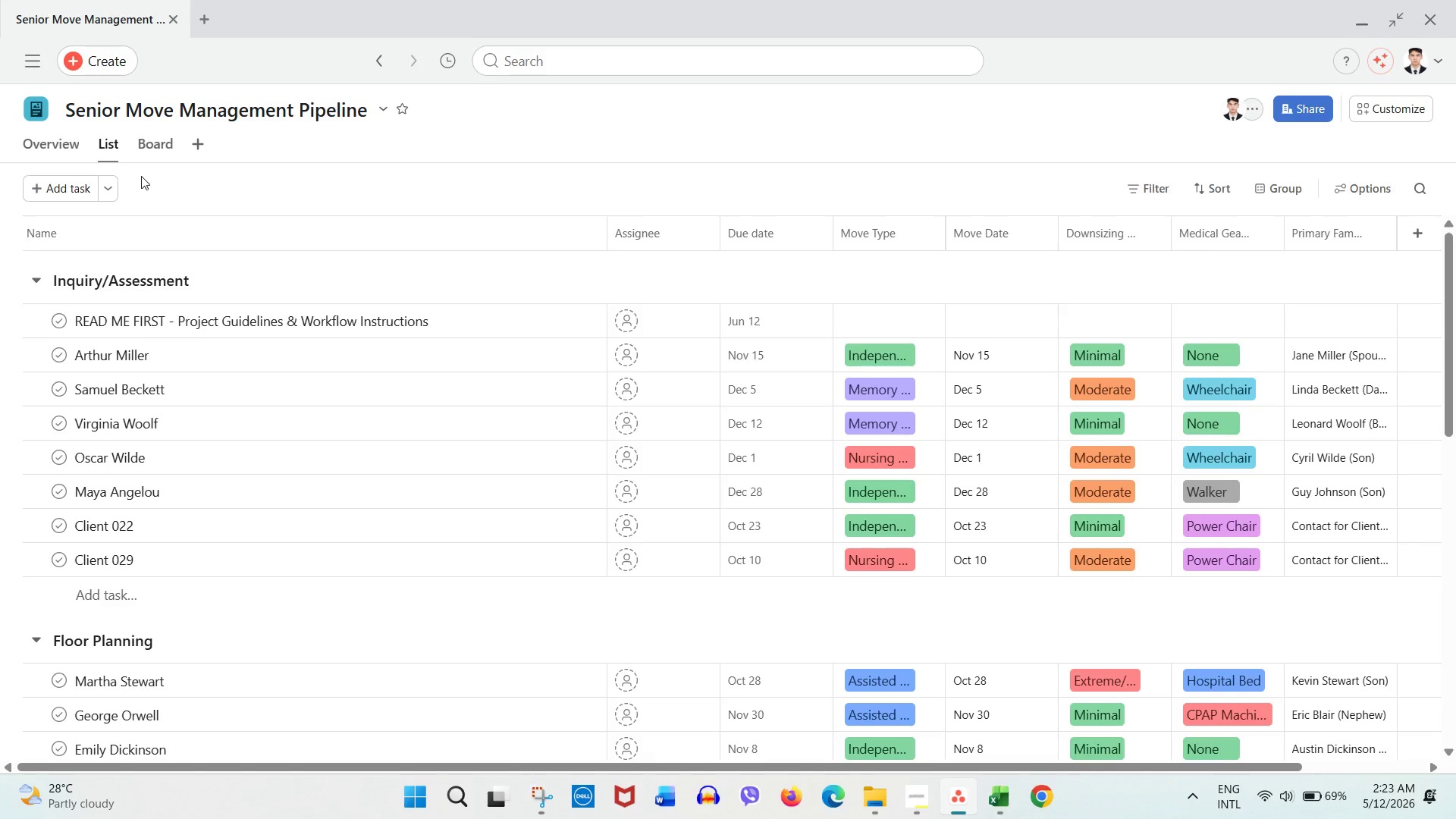 
wait(8.86)
 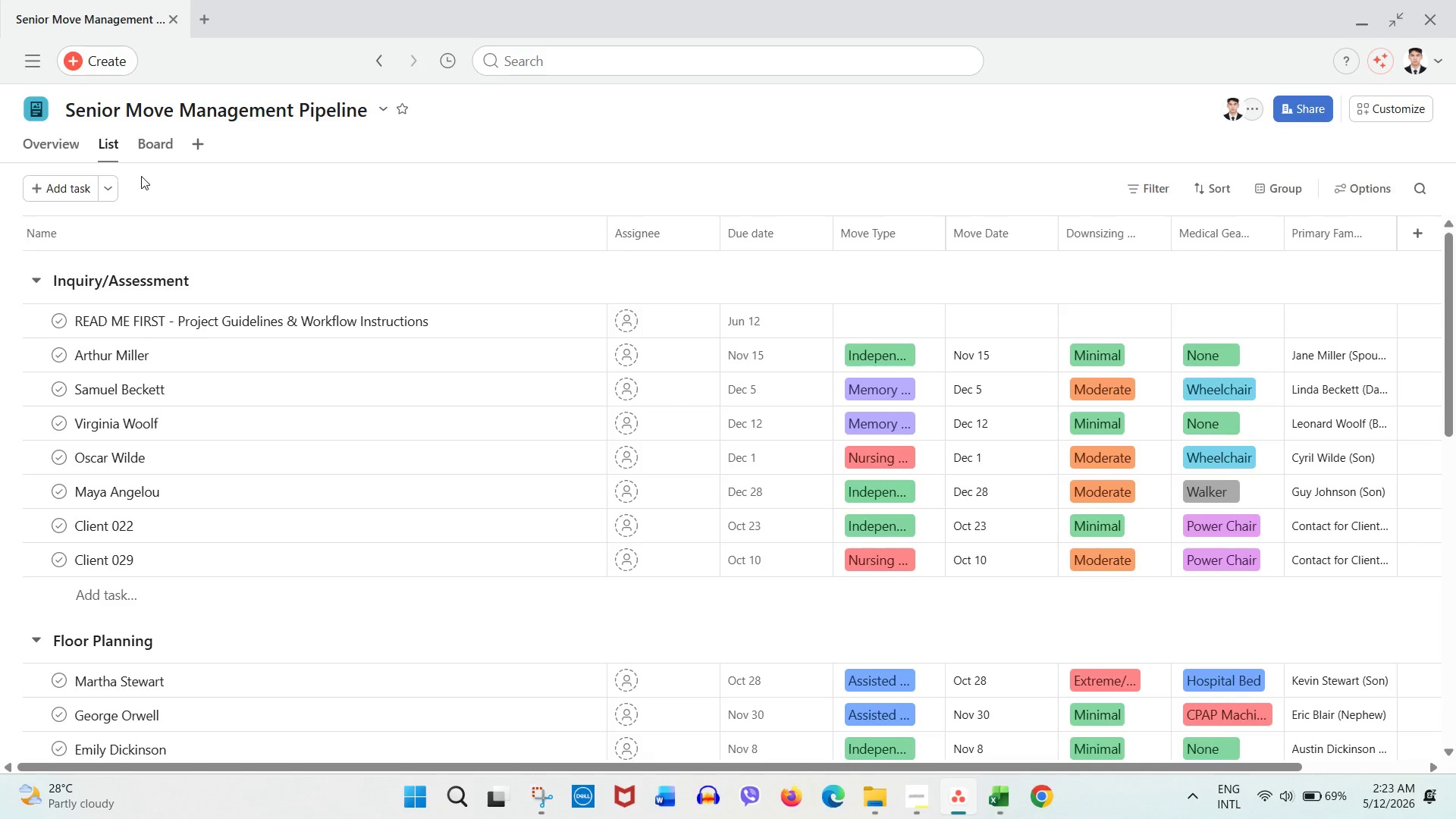 
scroll: coordinate [171, 501], scroll_direction: down, amount: 4.0
 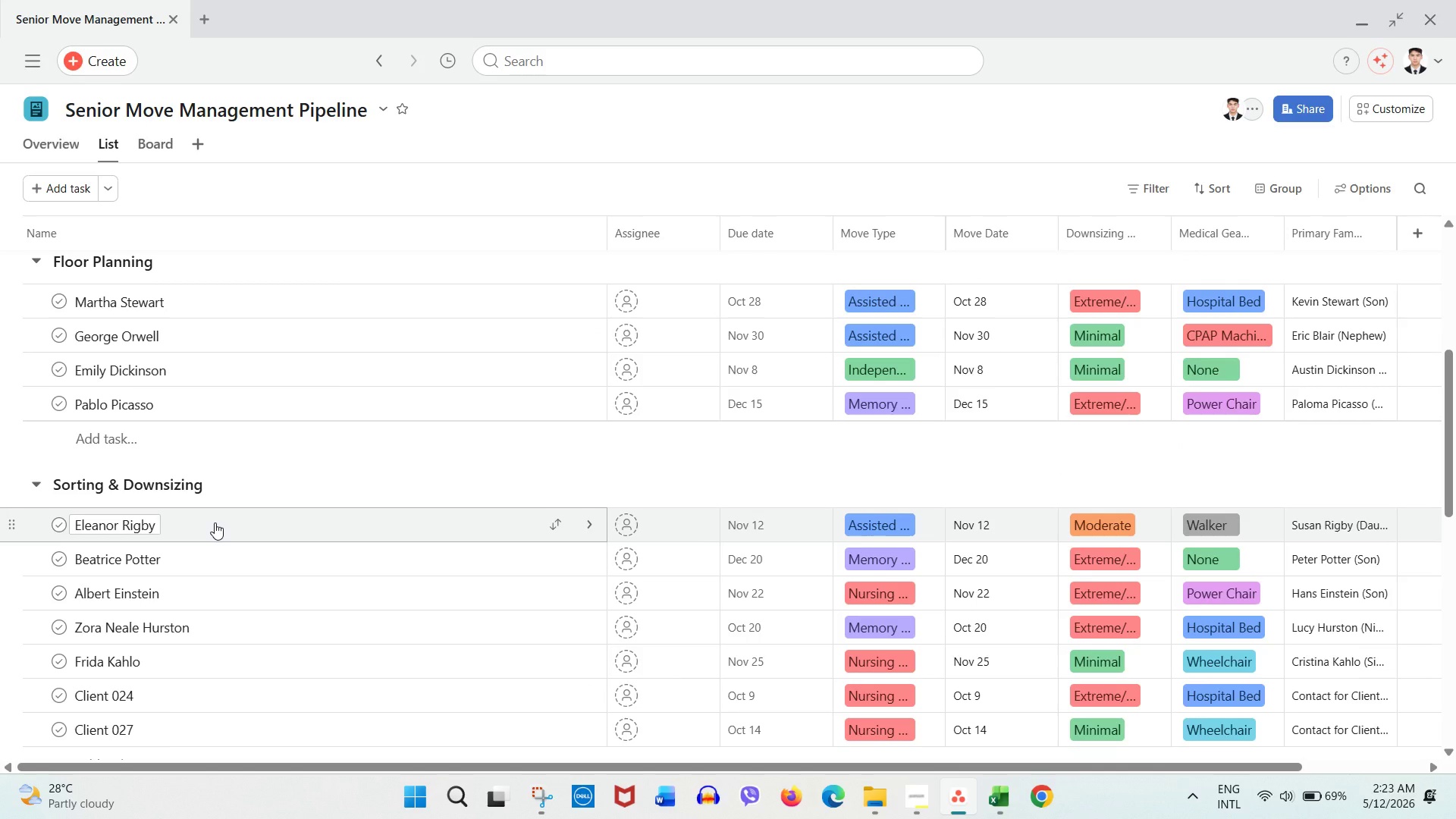 
left_click([215, 522])
 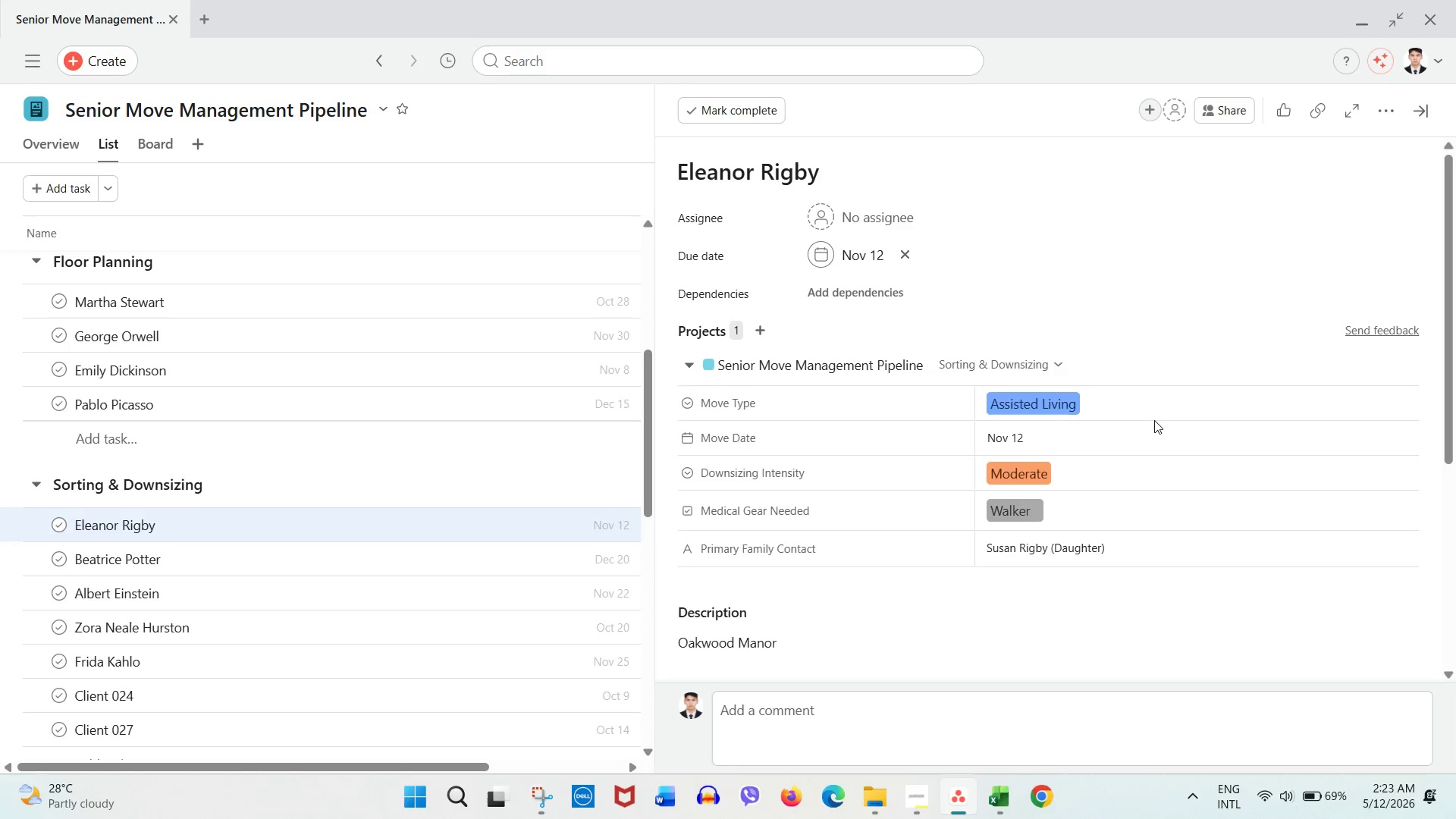 
scroll: coordinate [1108, 418], scroll_direction: down, amount: 1.0
 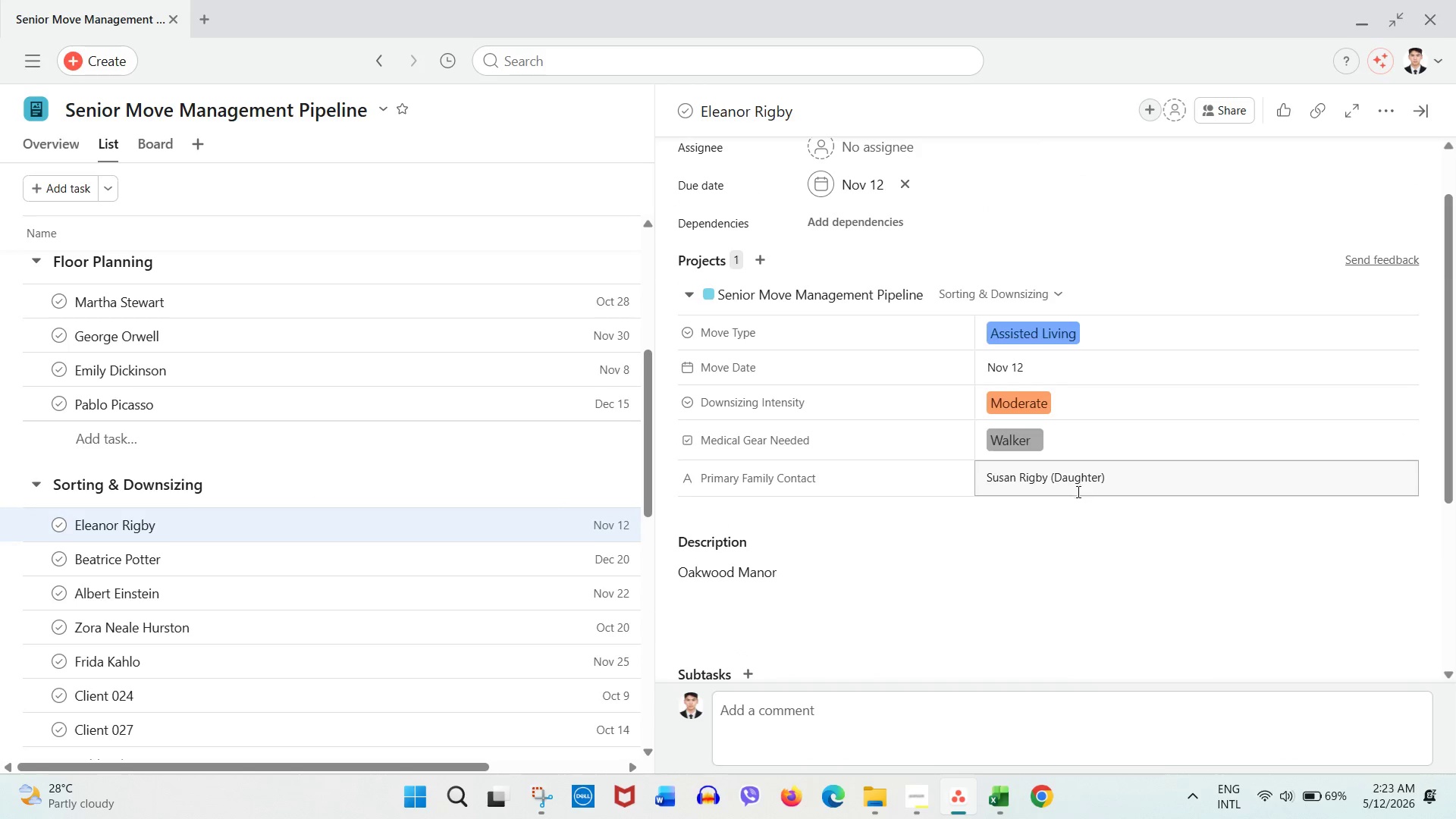 
scroll: coordinate [1077, 497], scroll_direction: up, amount: 2.0
 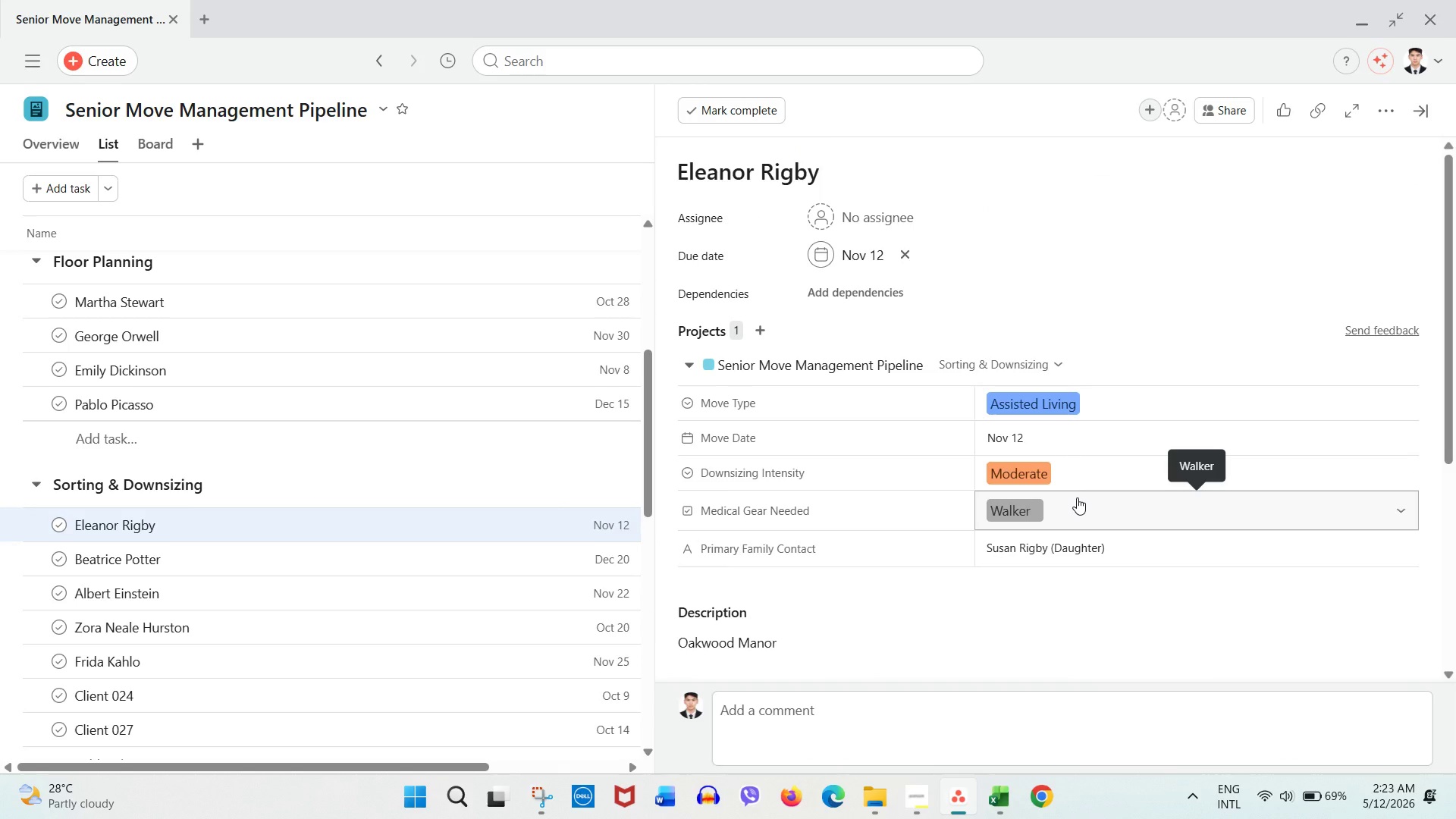 
scroll: coordinate [1077, 497], scroll_direction: down, amount: 4.0
 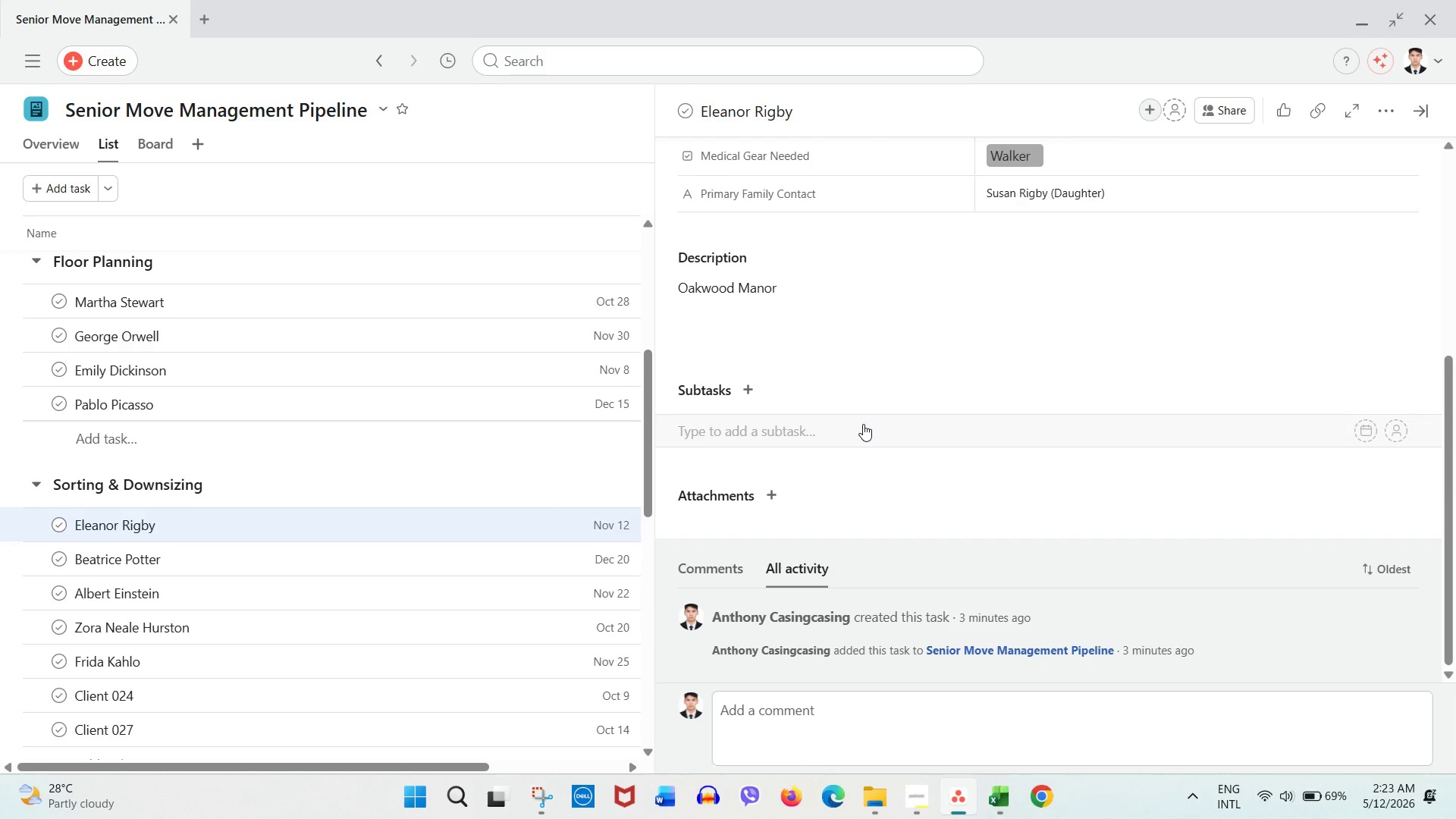 
wait(6.59)
 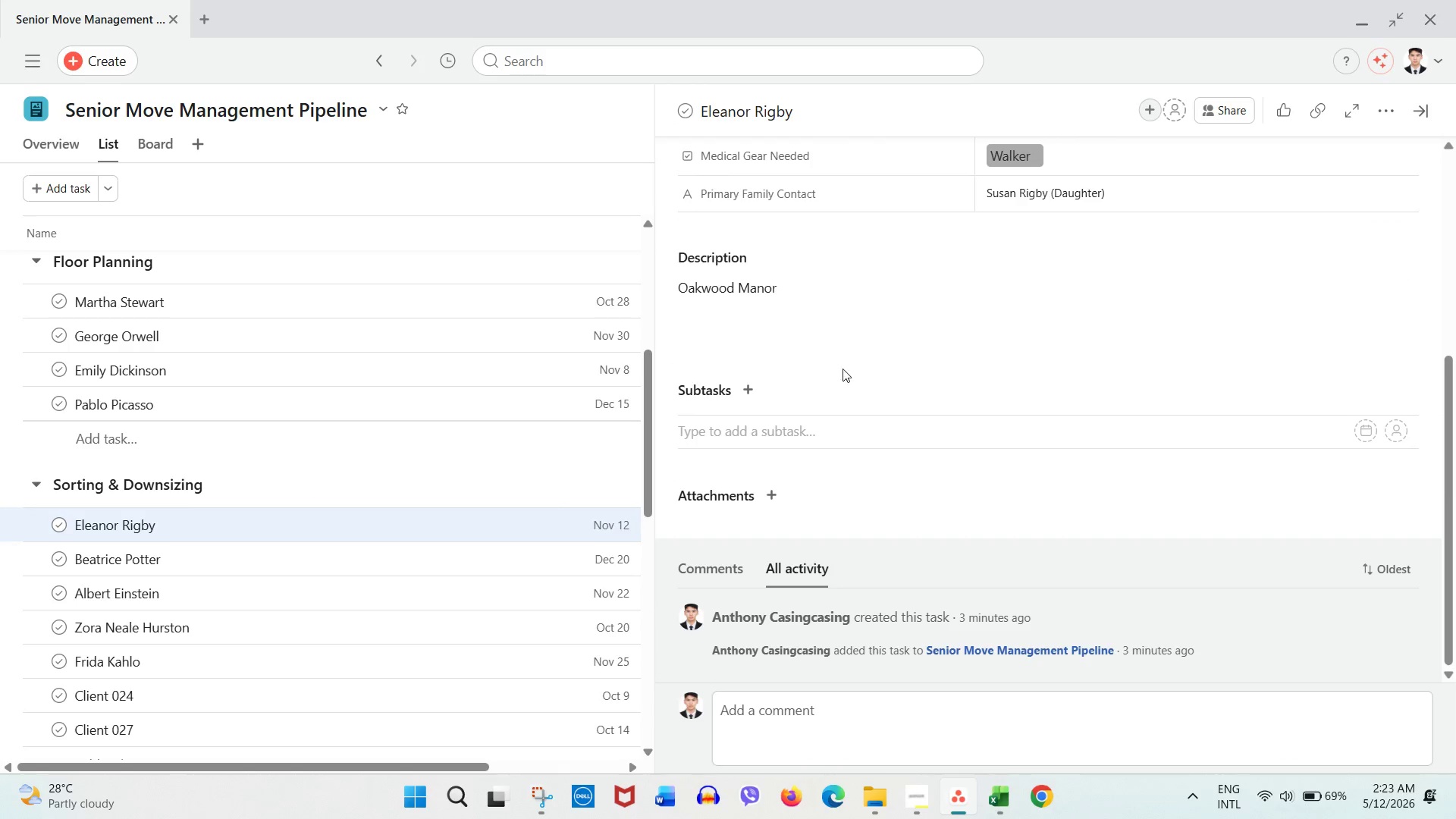 
left_click([990, 800])
 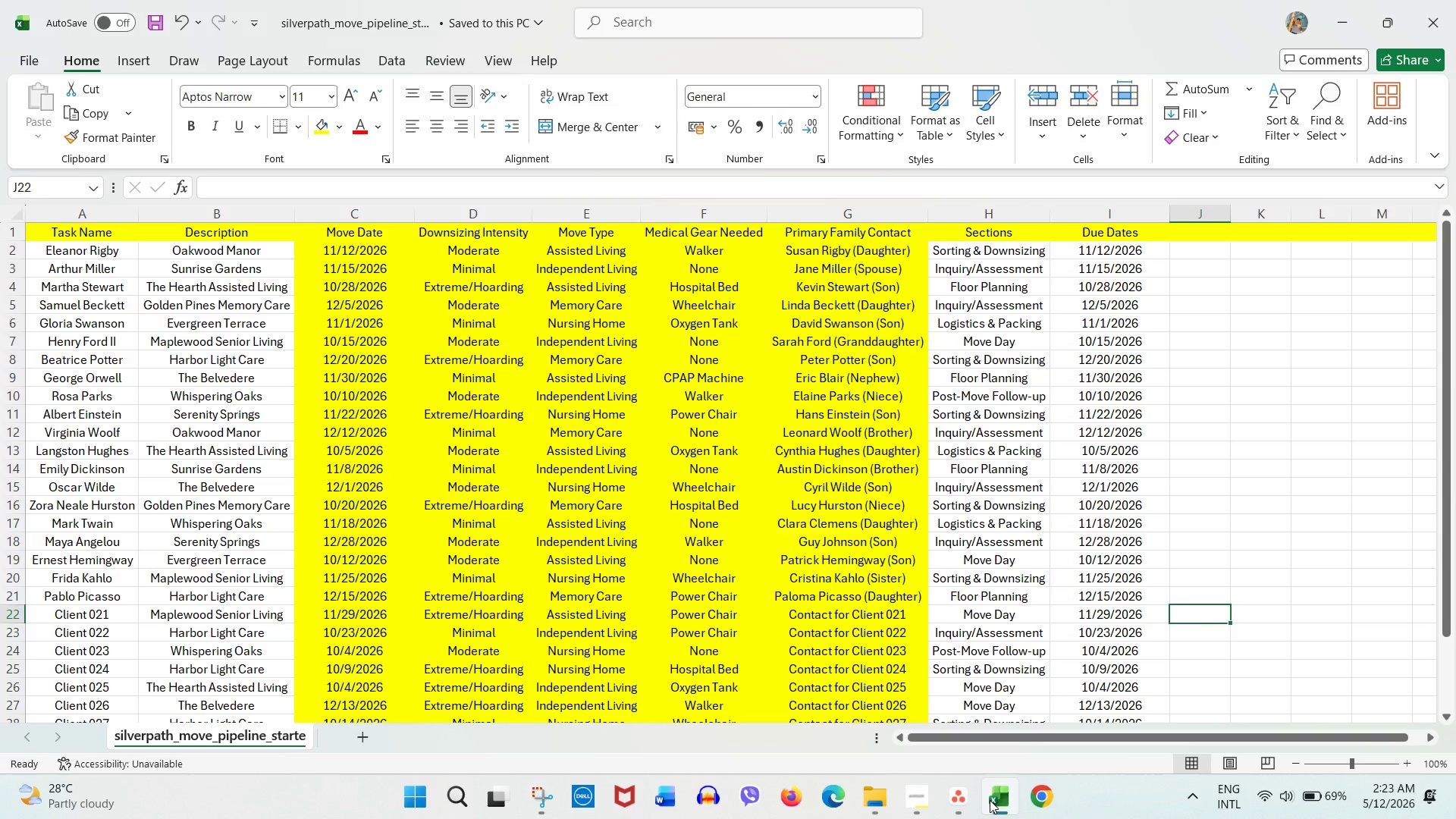 
left_click([990, 800])
 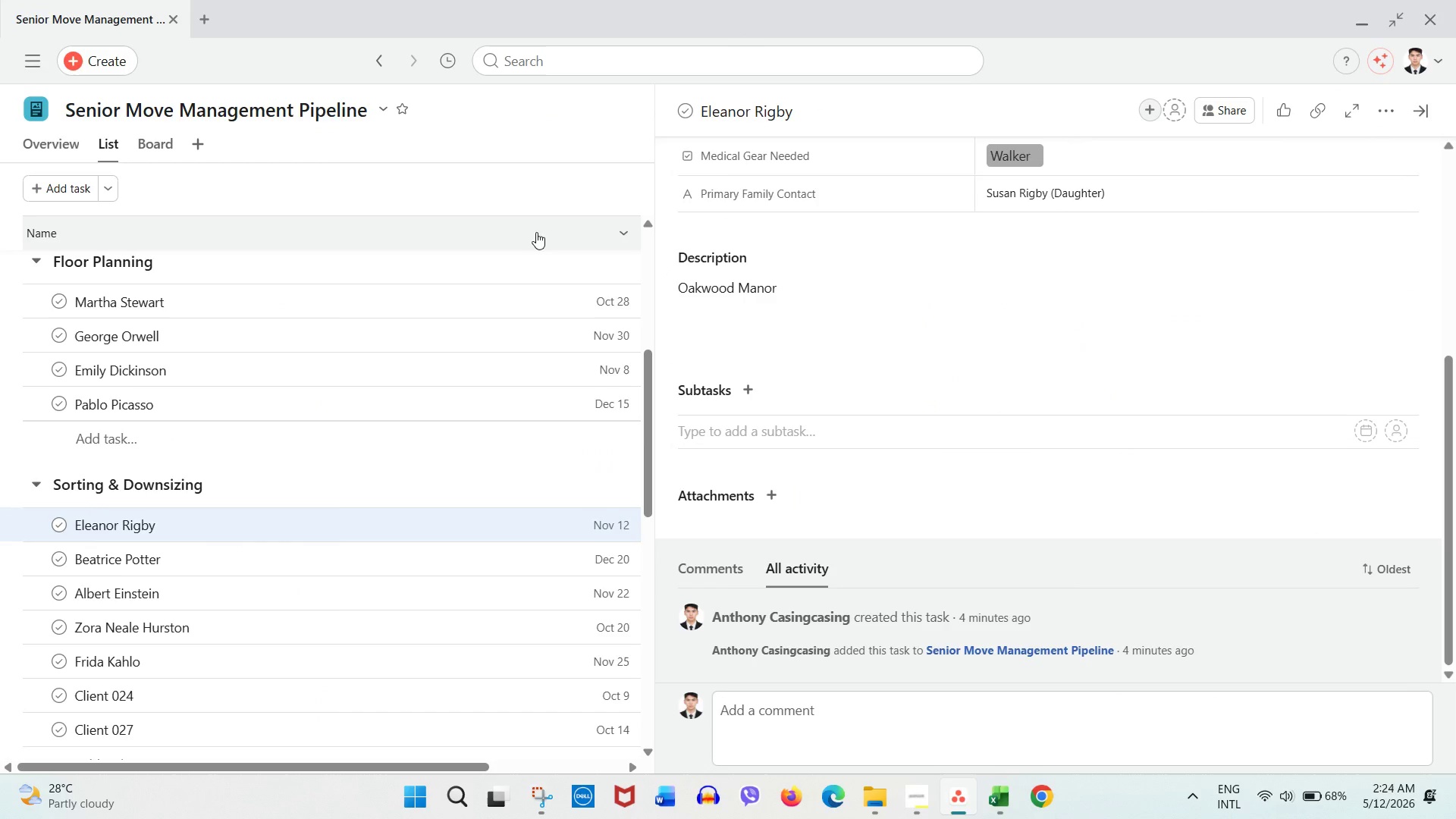 
wait(9.36)
 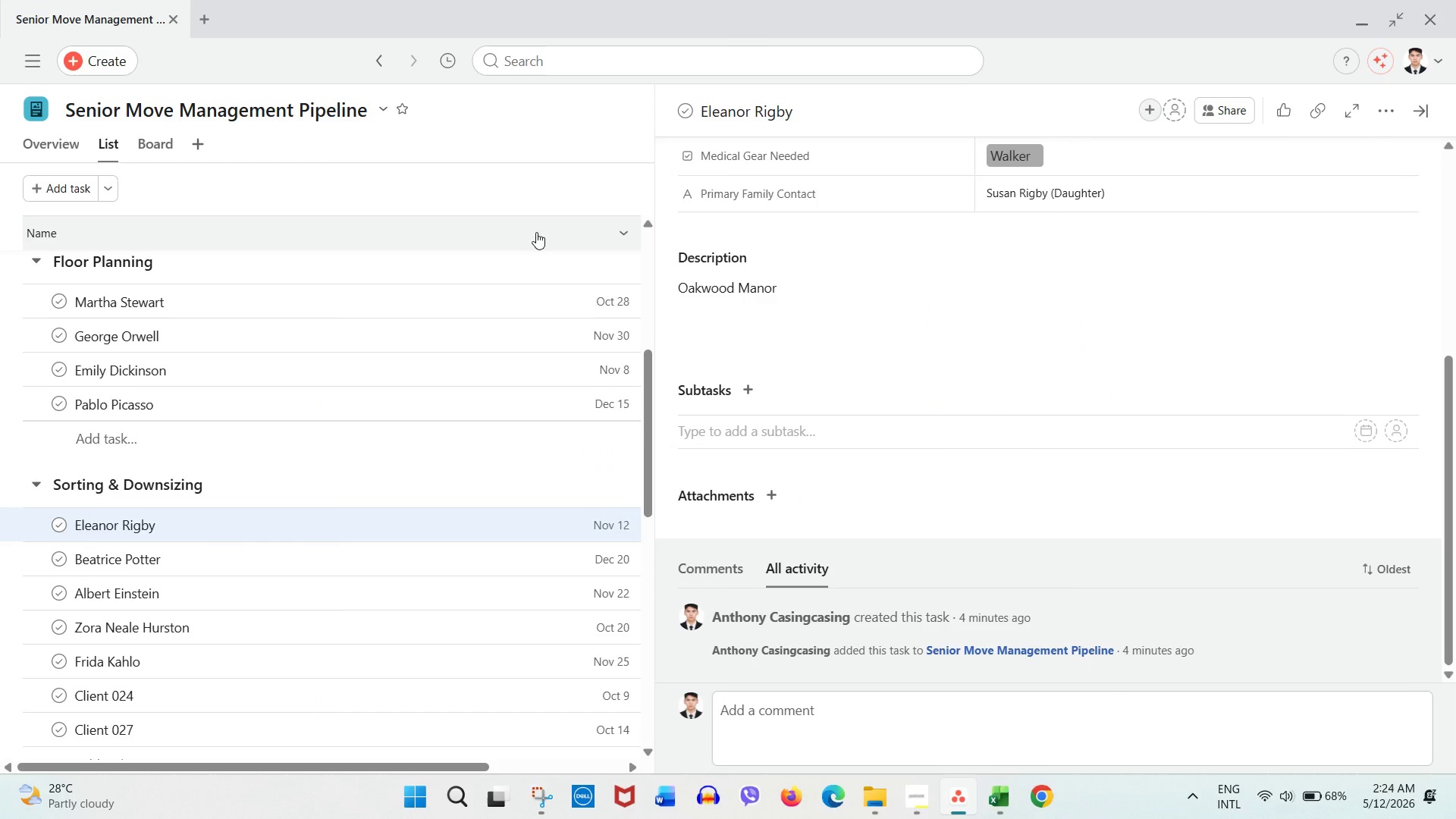 
left_click([823, 304])
 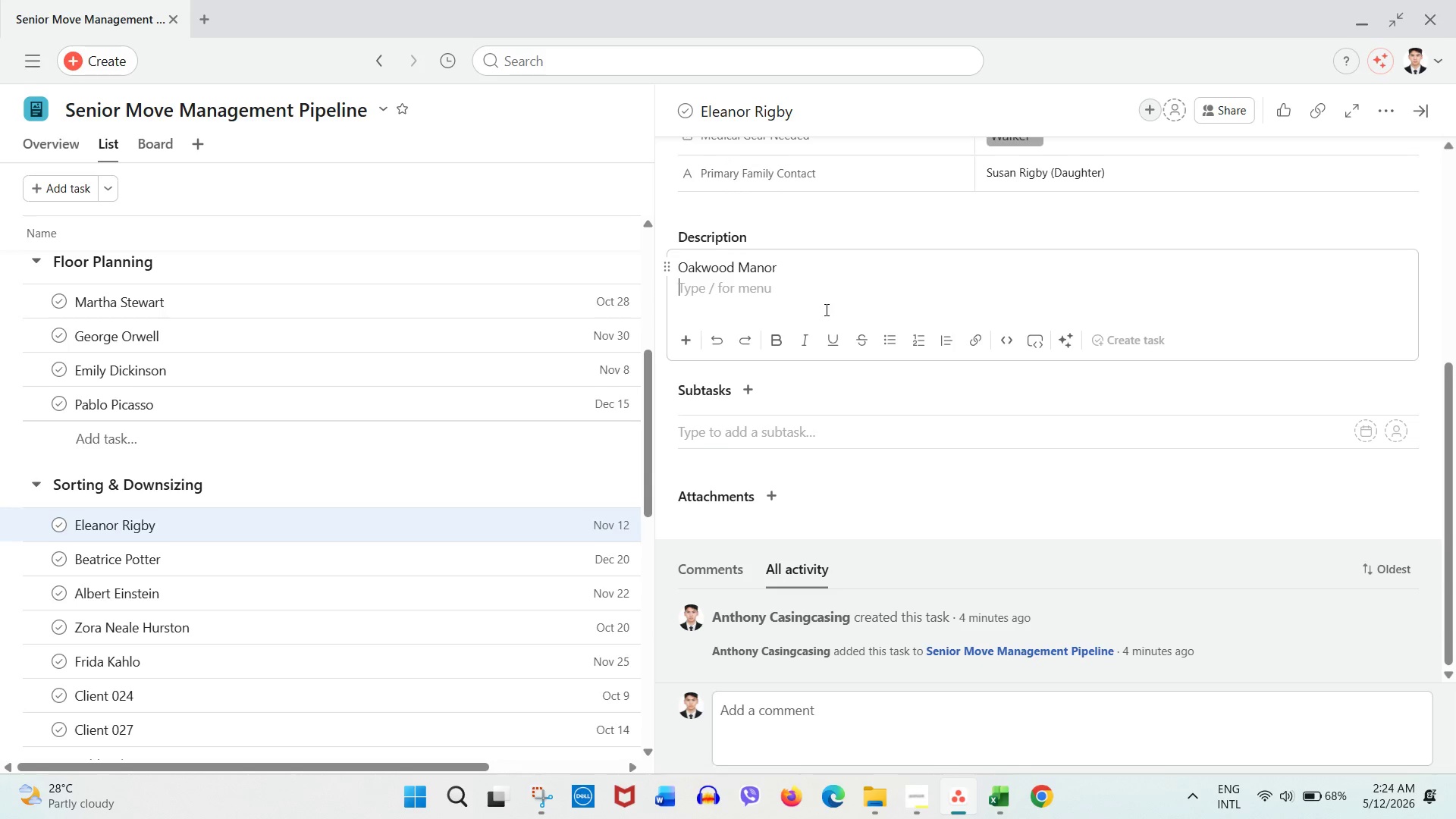 
scroll: coordinate [825, 309], scroll_direction: up, amount: 2.0
 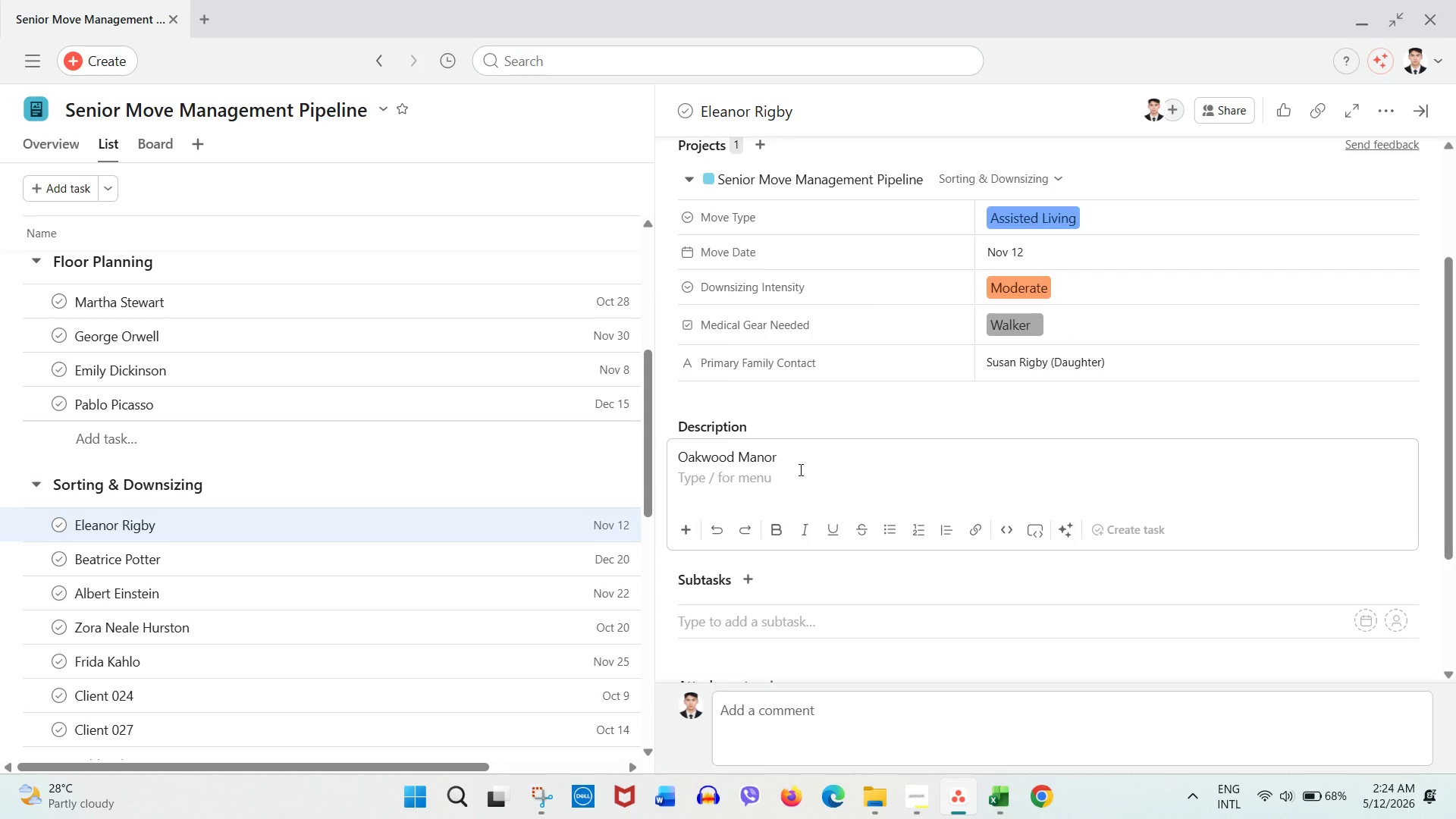 
key(Enter)
 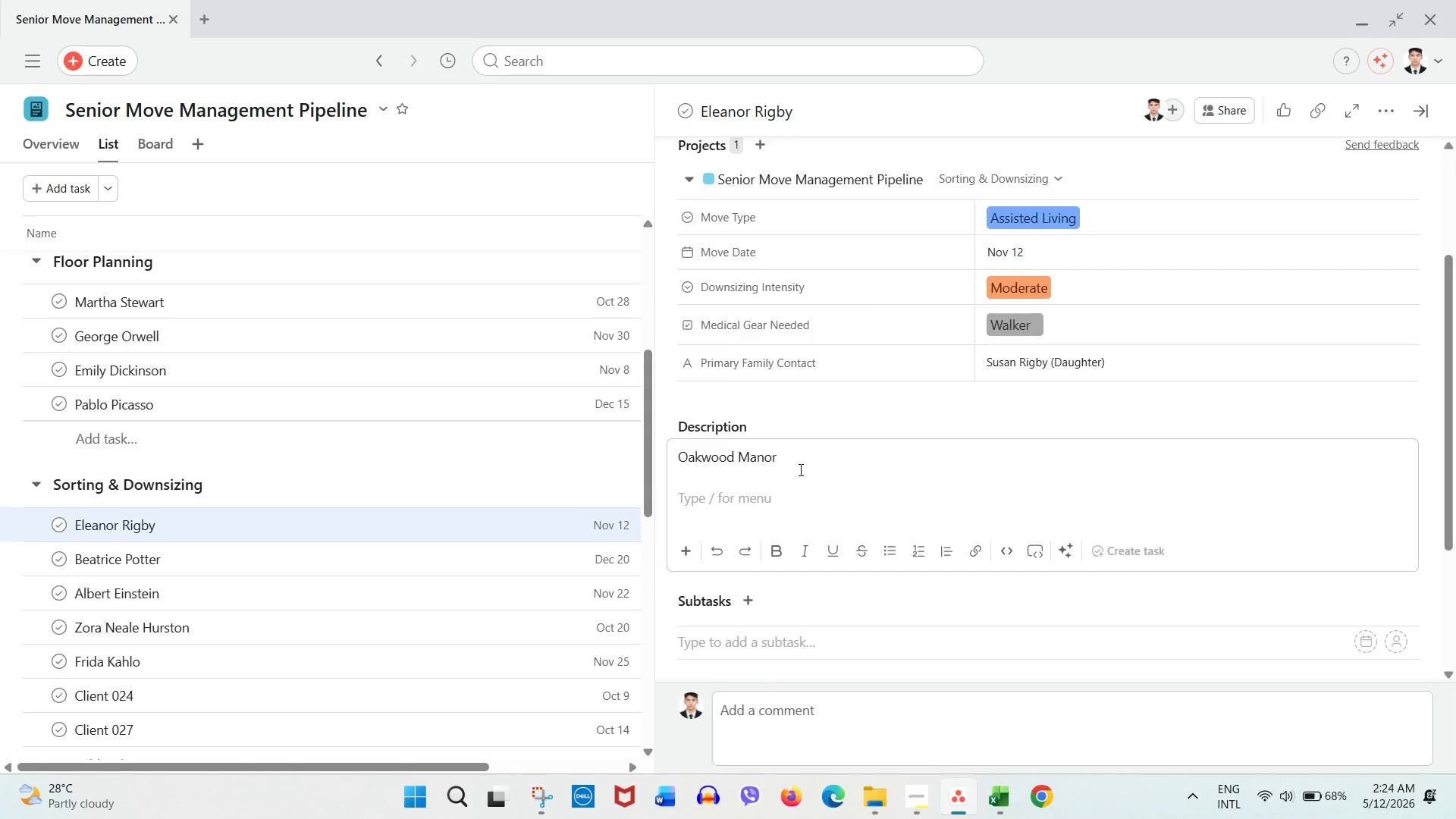 
type(Client transitioning into assisted living. Coordinate furniture downsizing)
 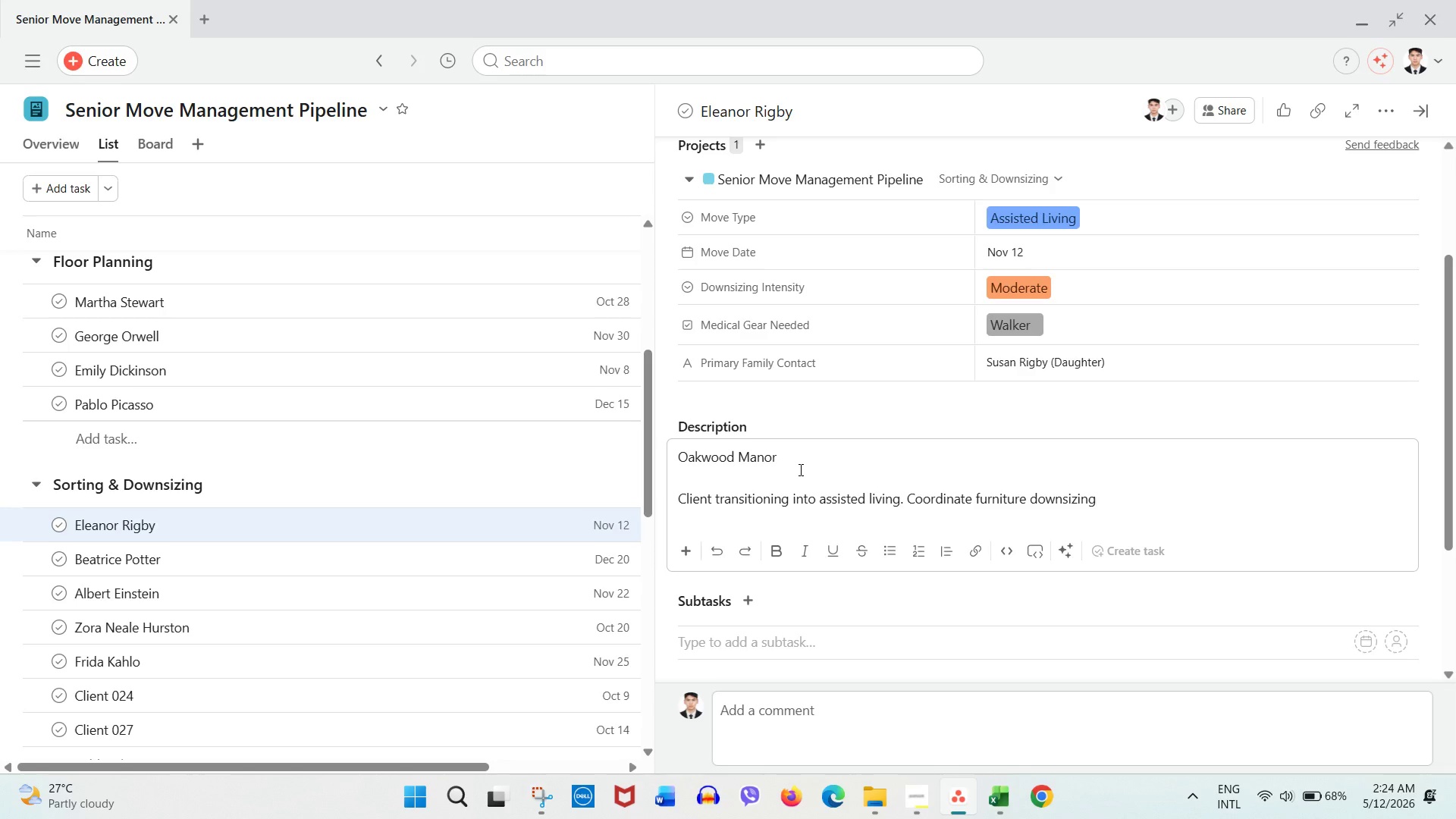 
wait(18.16)
 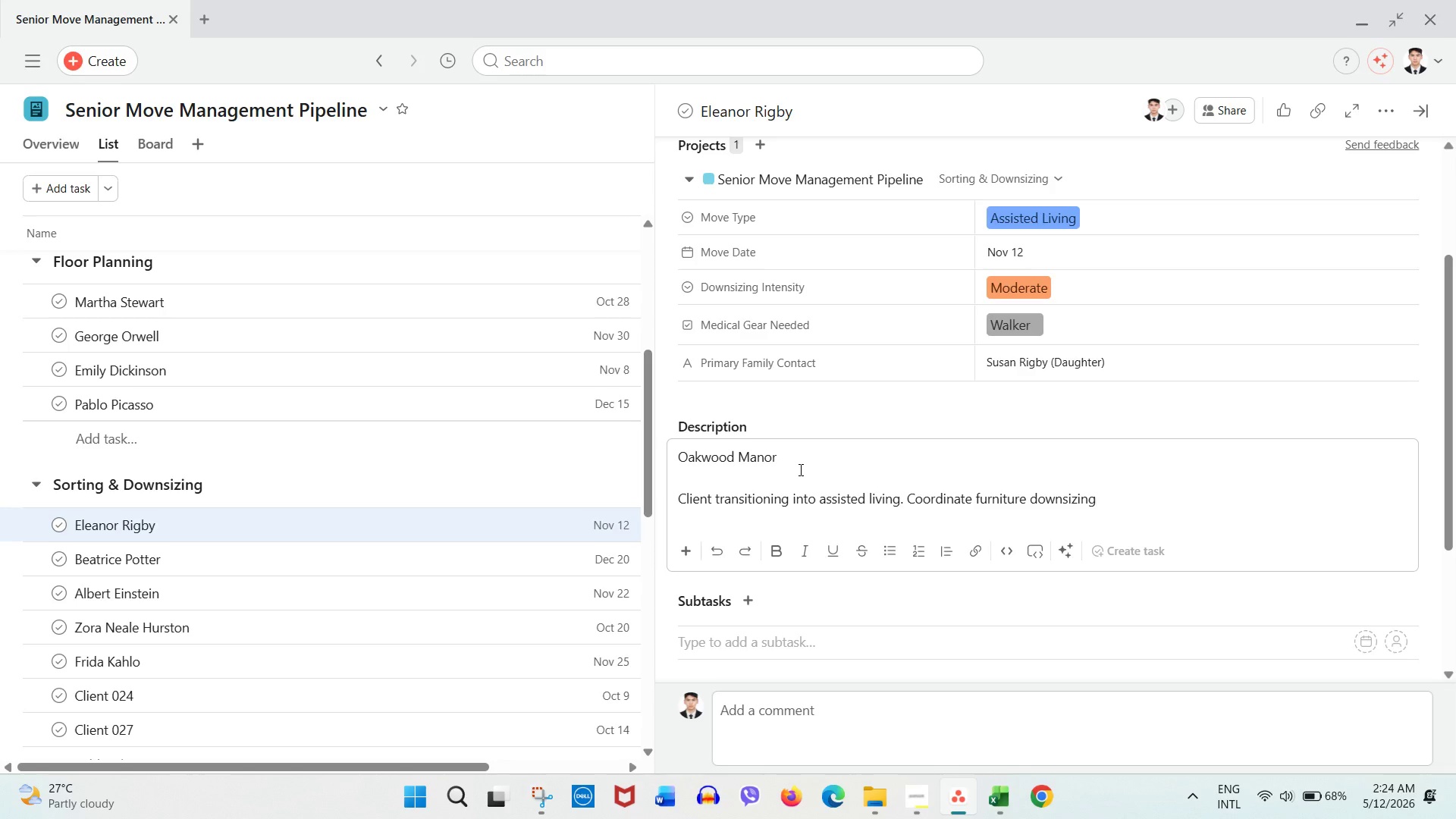 
type(, medical equipment transport, and family communication.)
 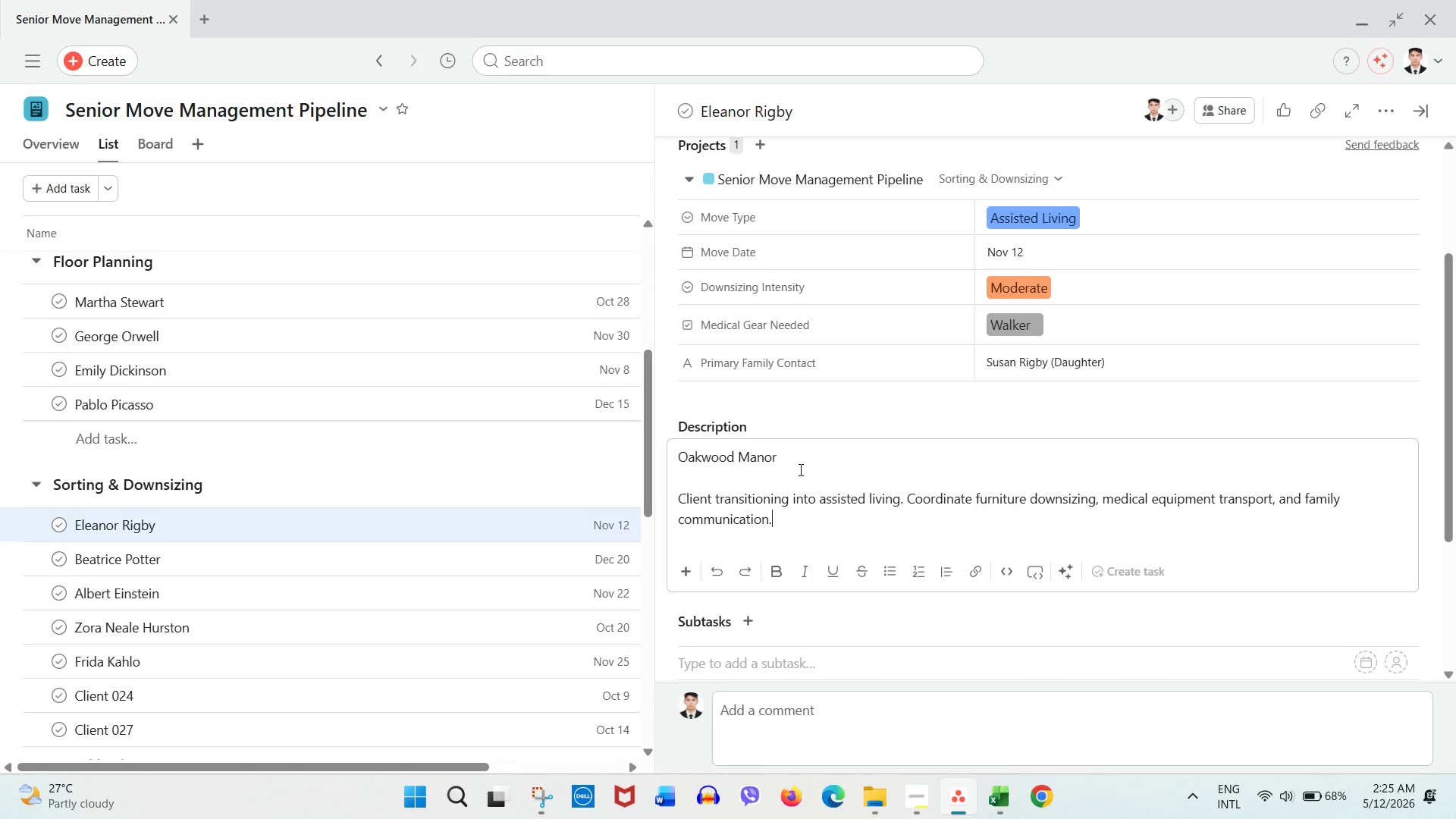 
scroll: coordinate [832, 480], scroll_direction: down, amount: 2.0
 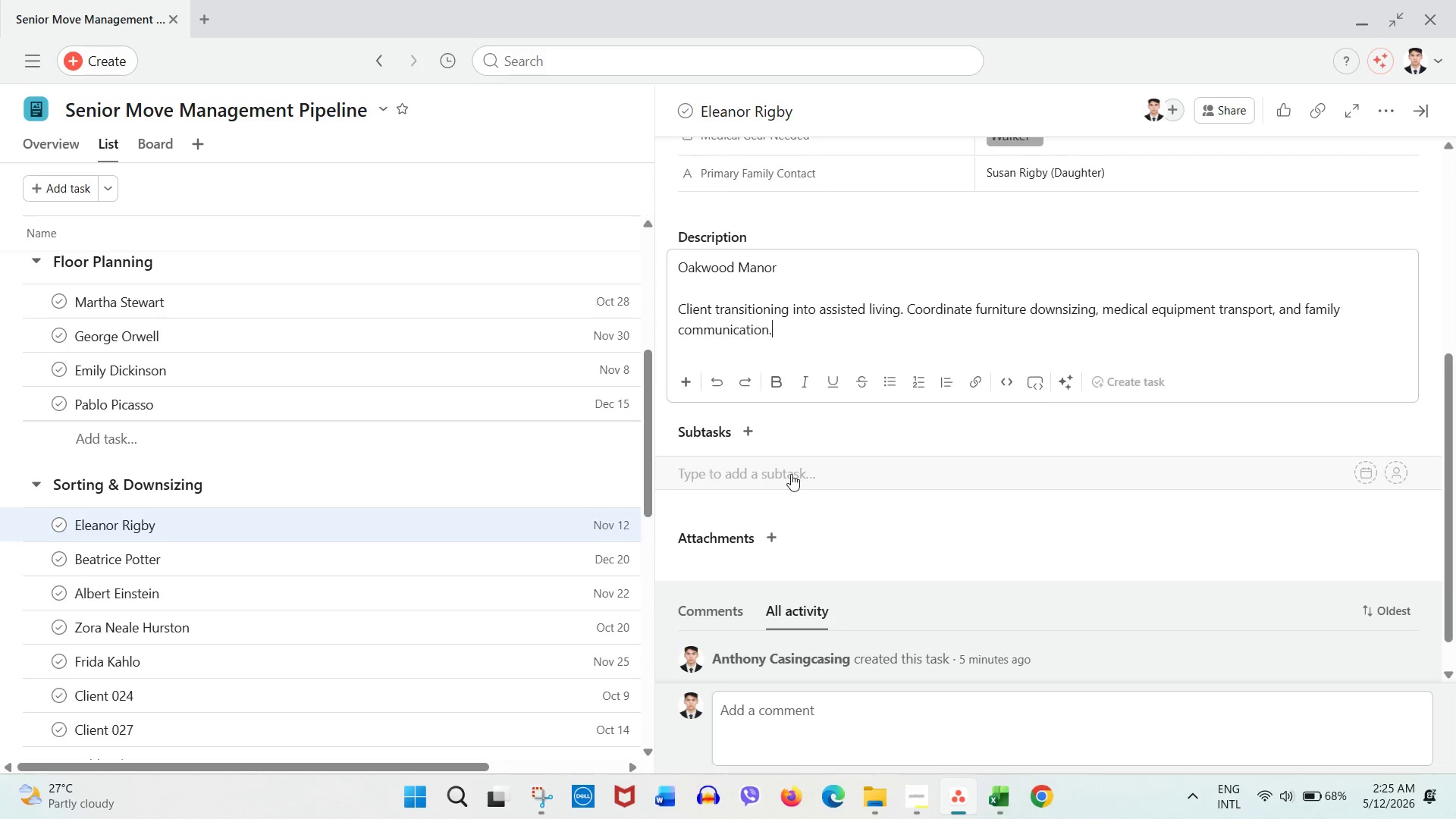 
left_click([791, 474])
 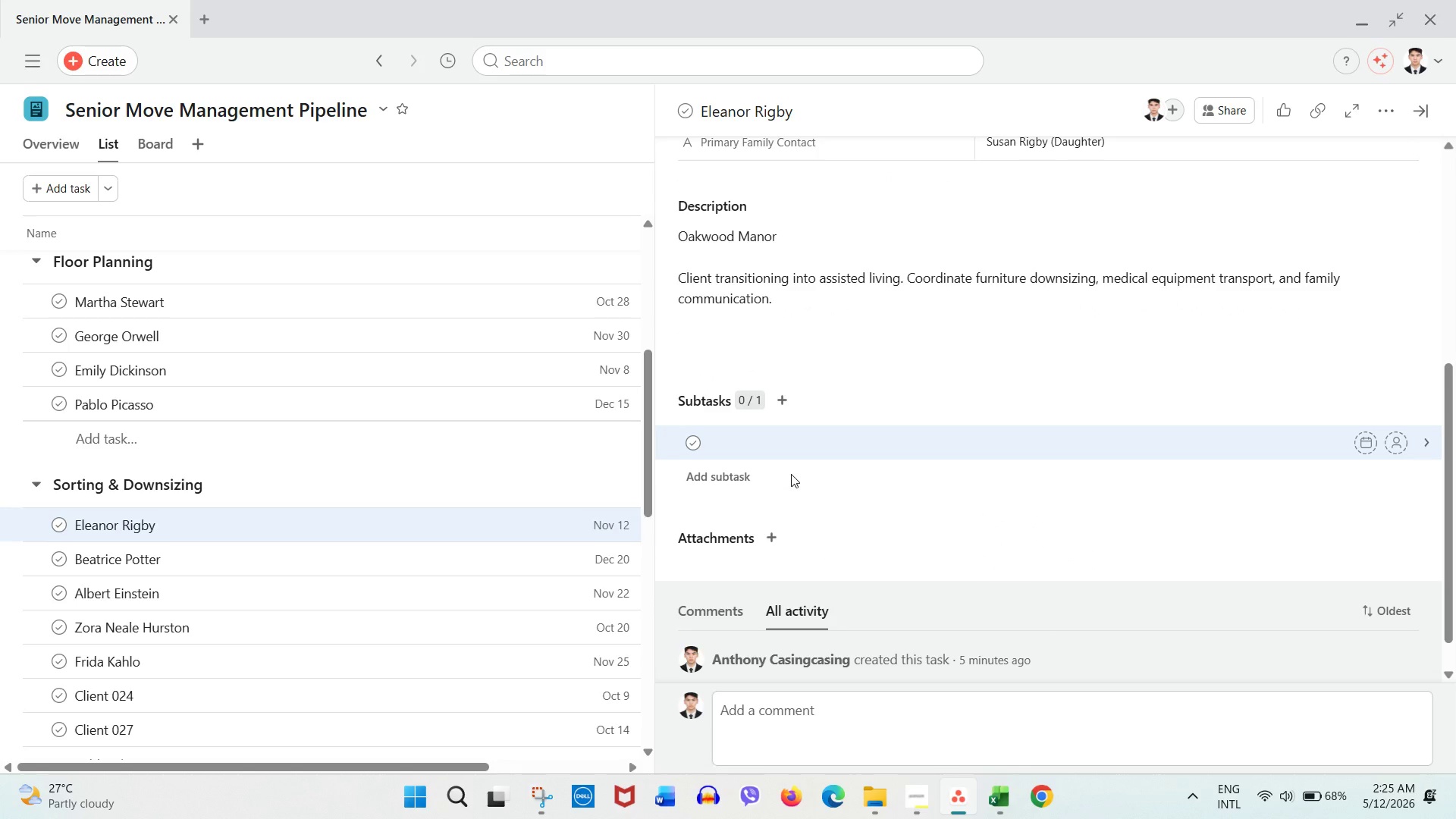 
type(Confirm facility intake paperwork)
 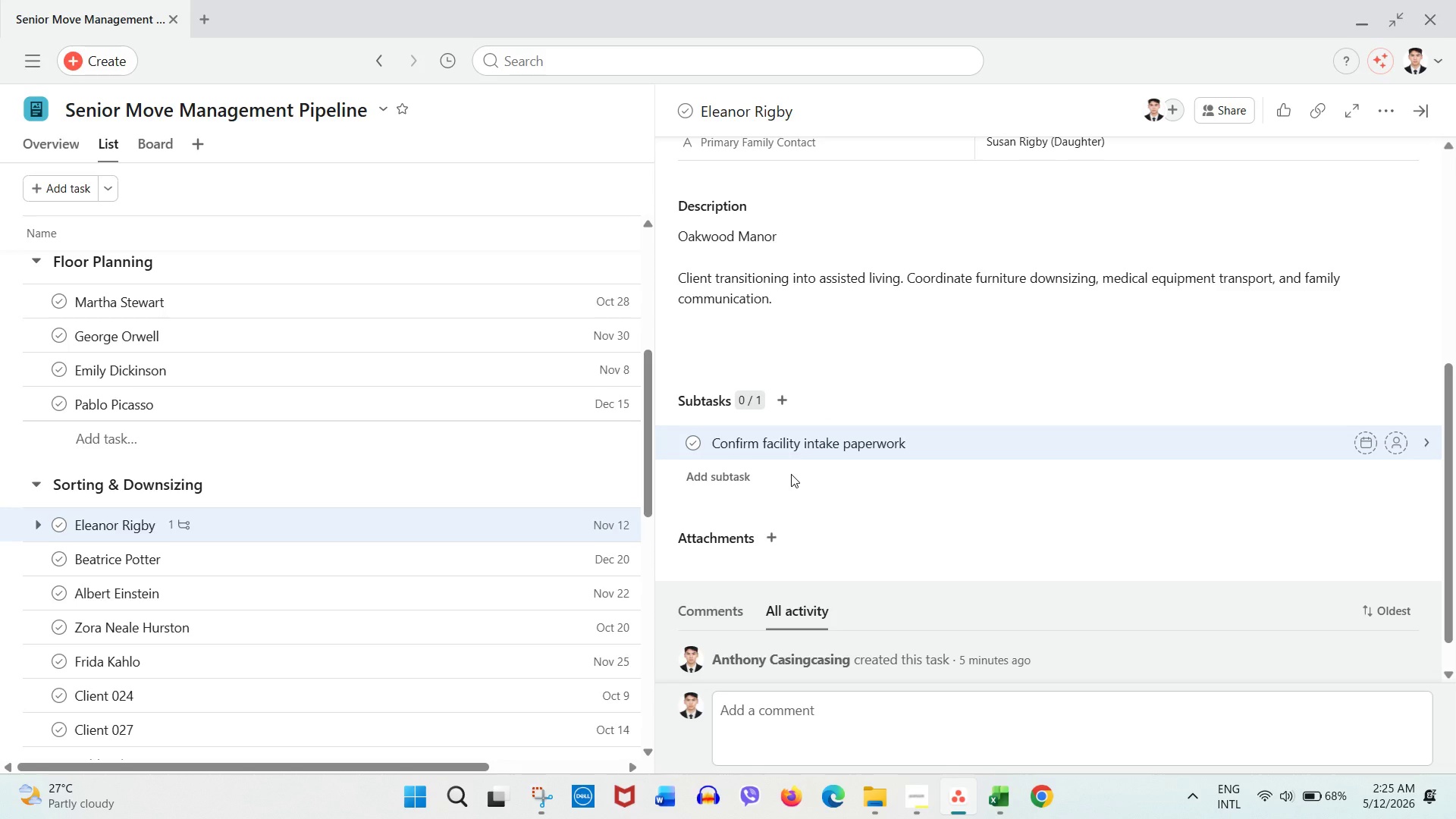 
key(Enter)
 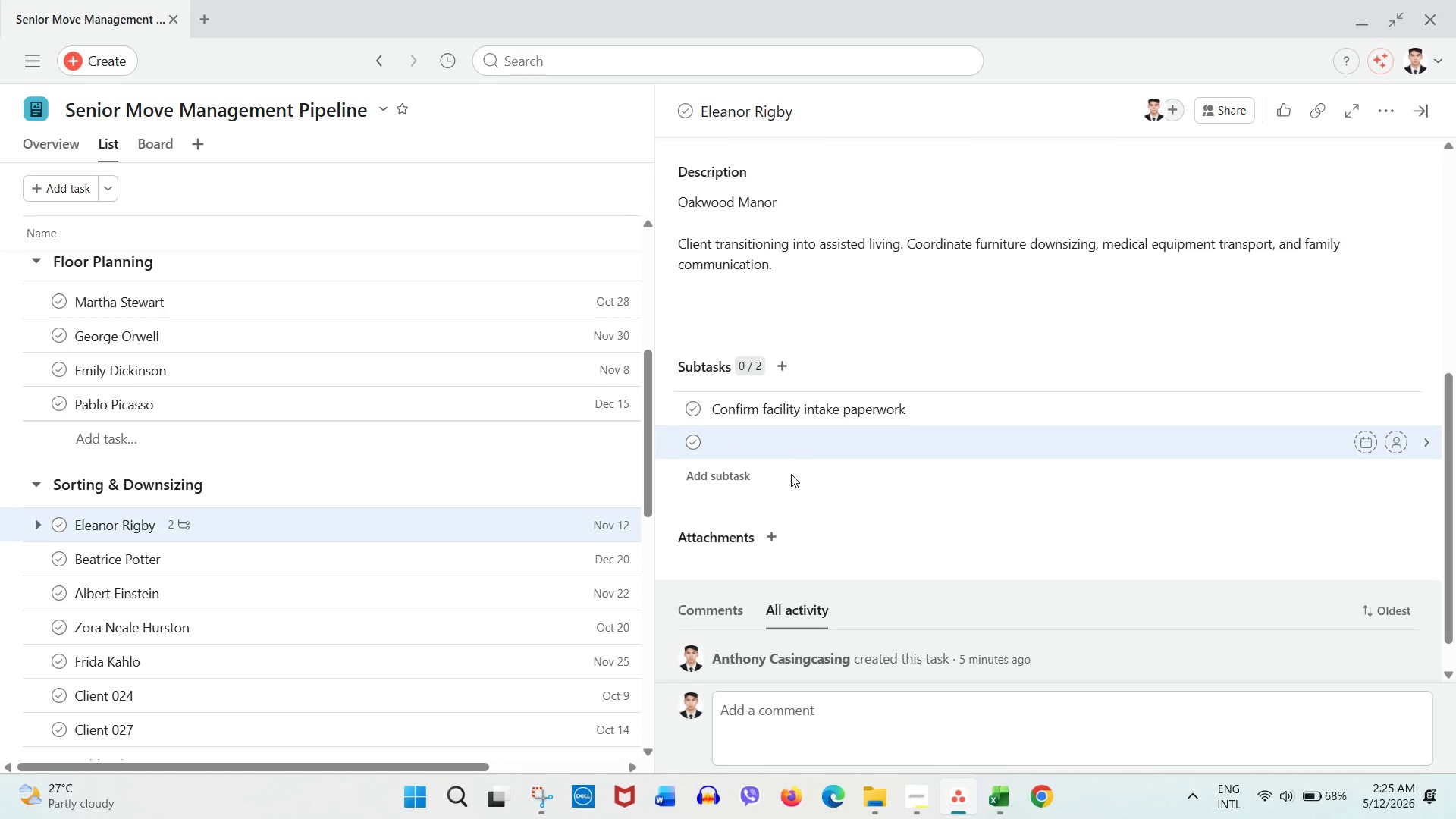 
type(Verify transportation vendor)
 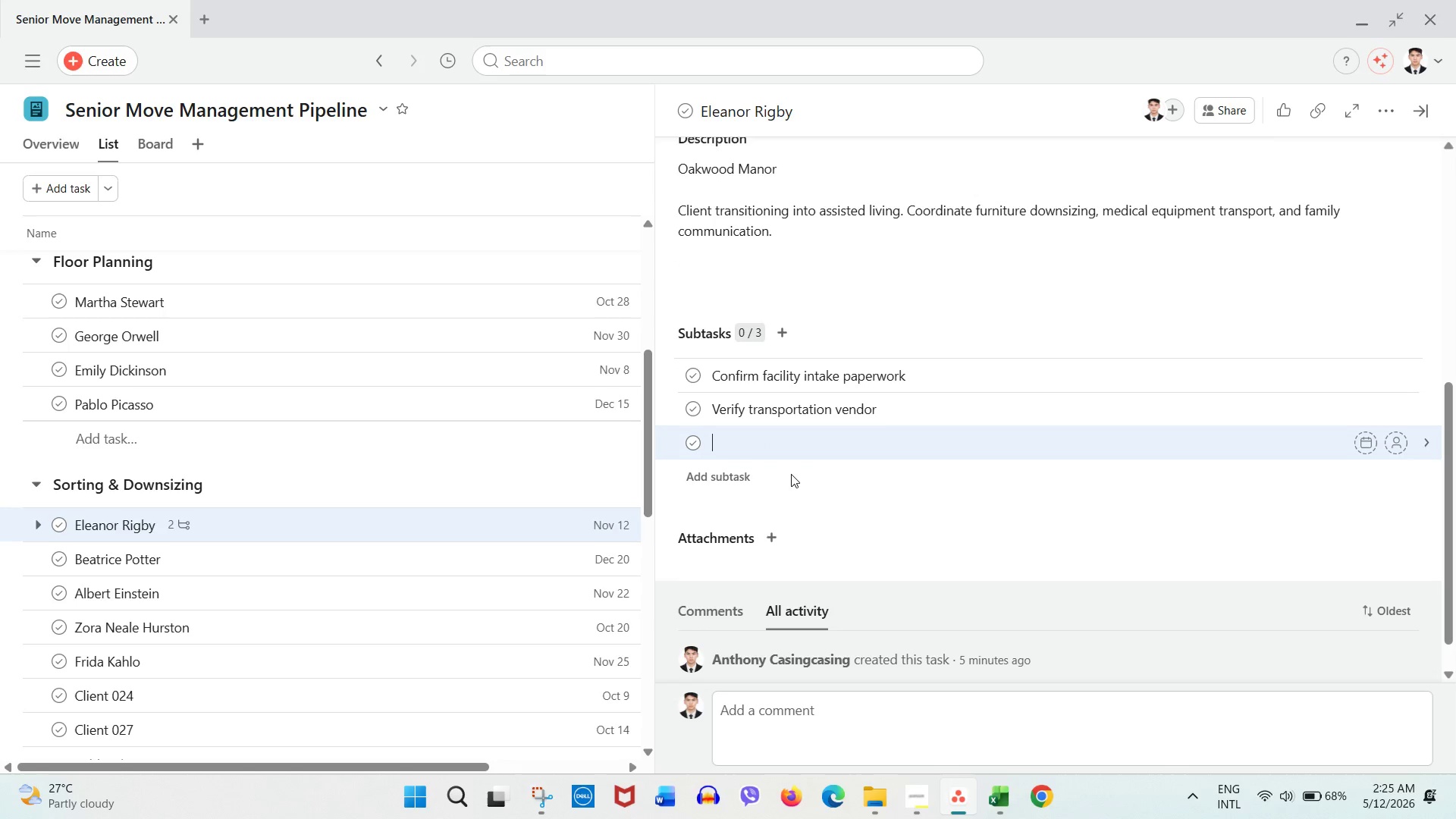 
key(Enter)
 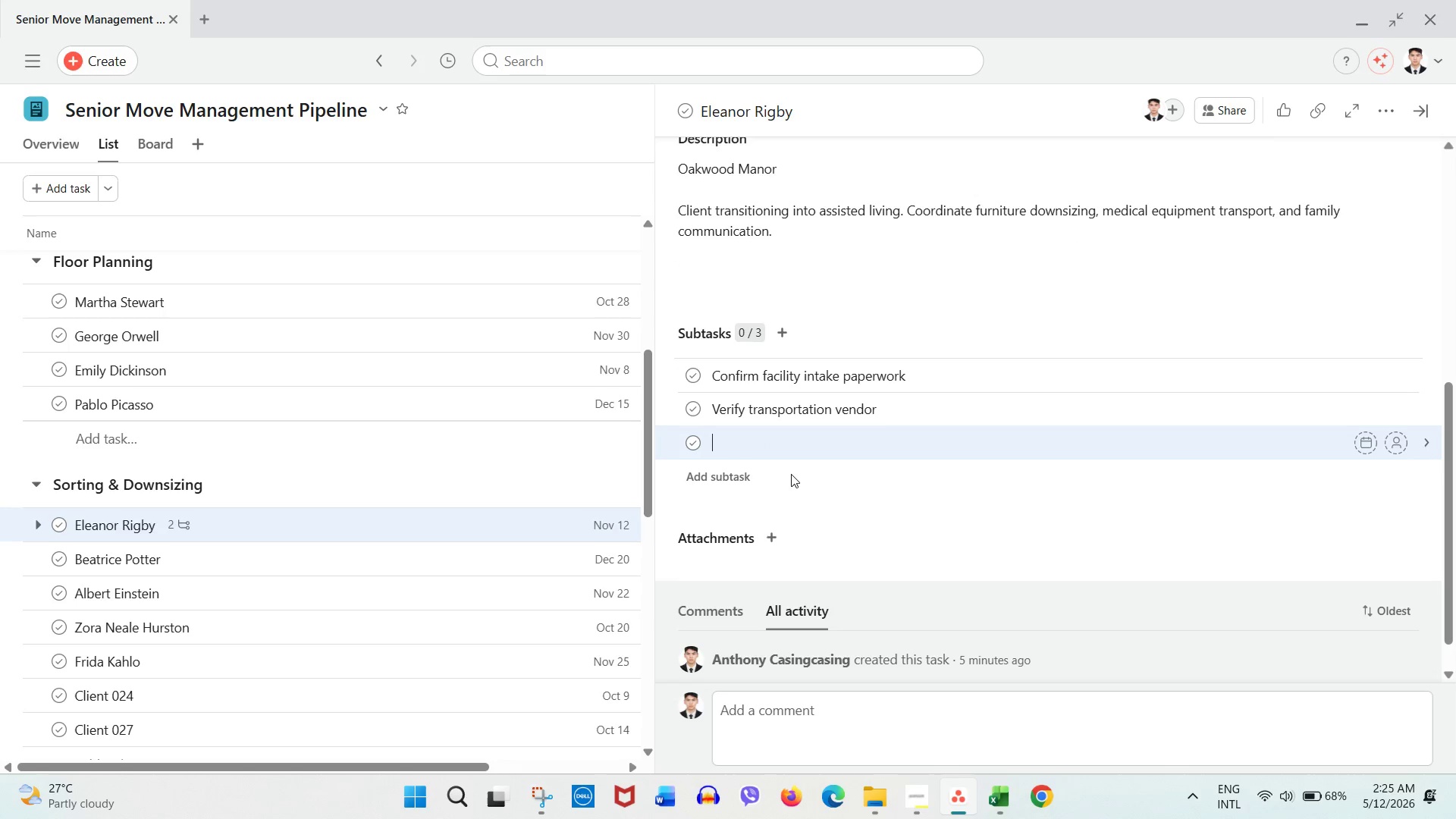 
type(Label bedroom furniture)
 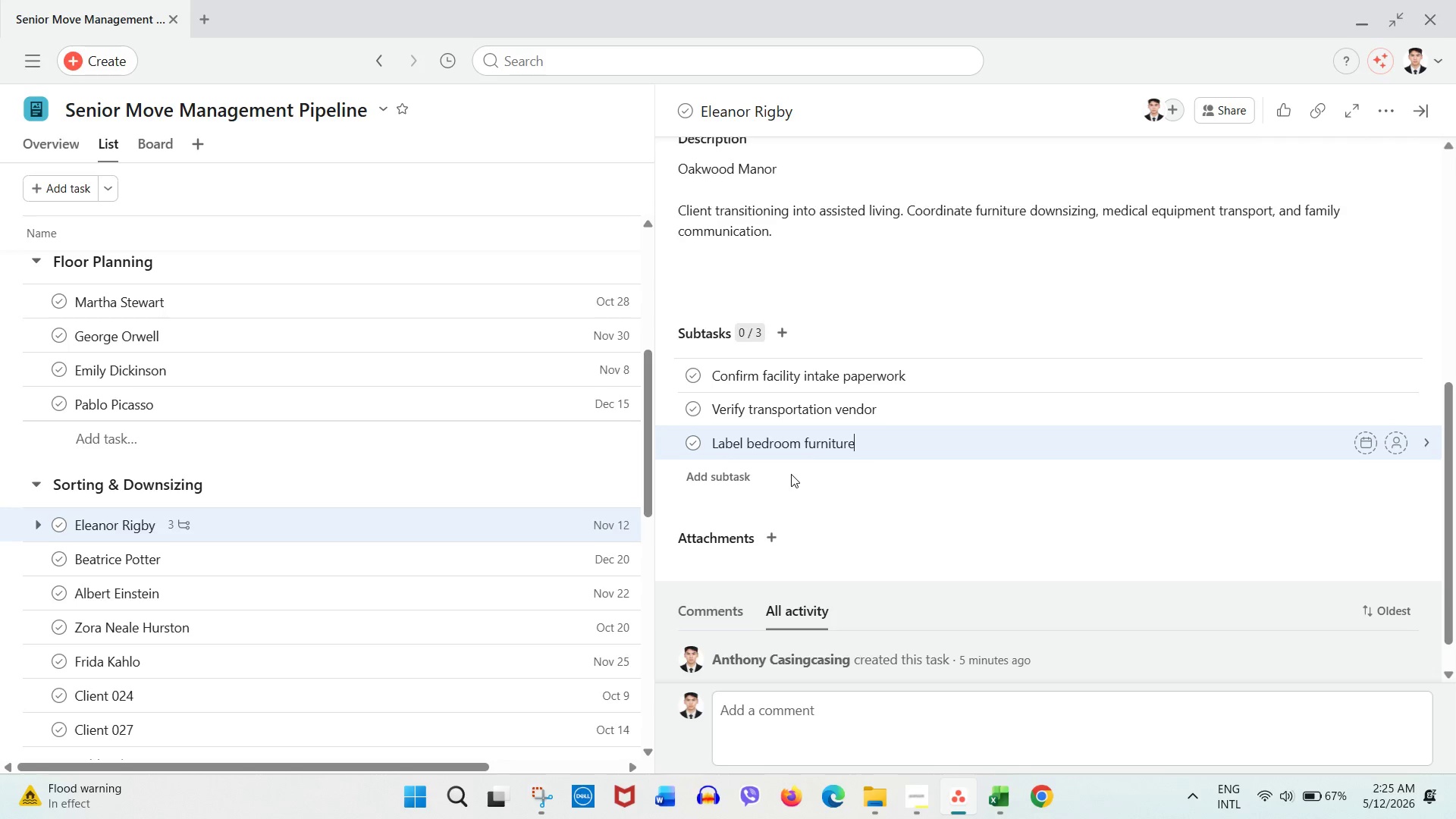 
key(Enter)
 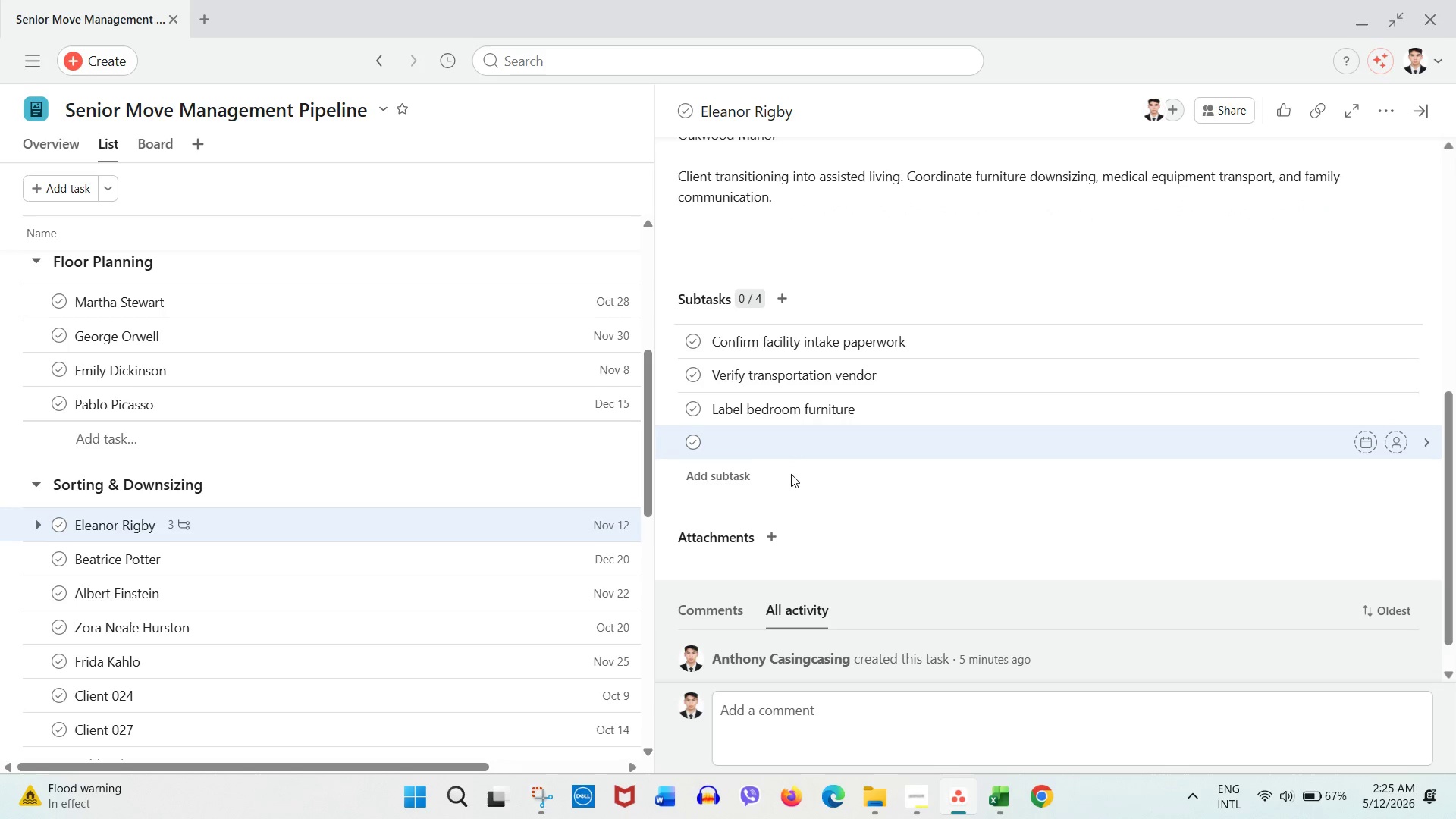 
type(Coordinate onation)
key(Backspace)
key(Backspace)
type(donation)
 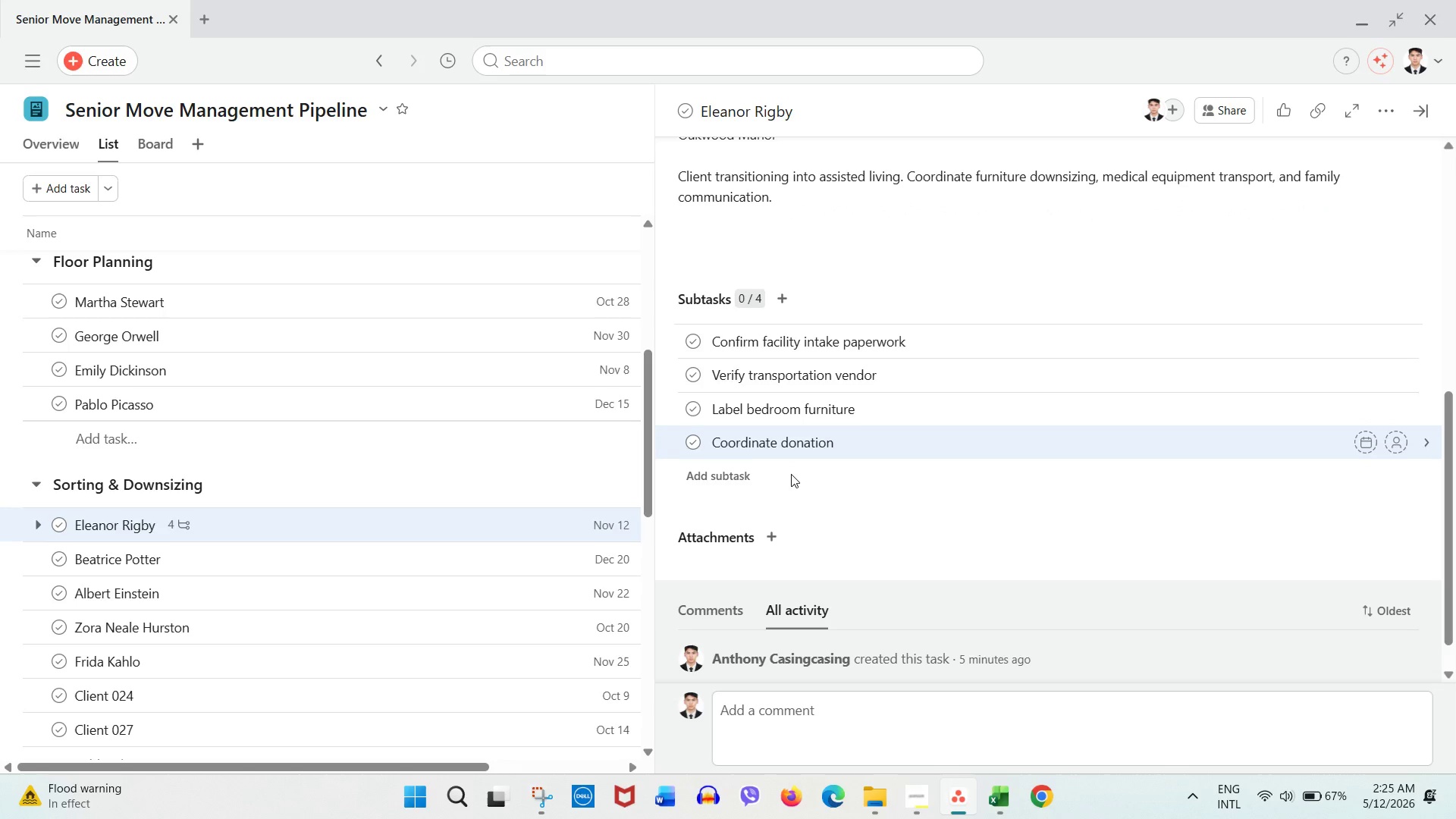 
type( pickup)
 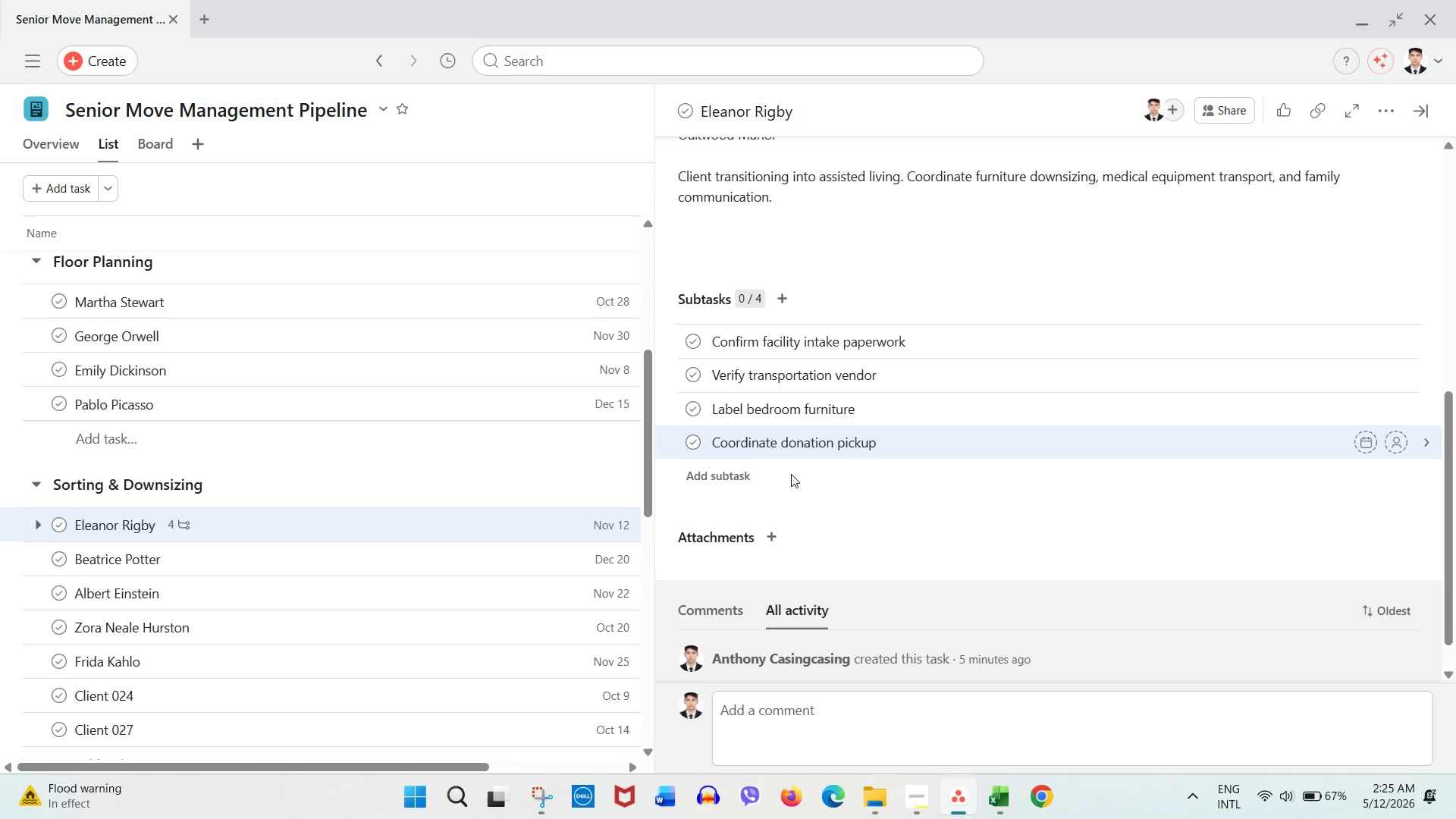 
key(Enter)
 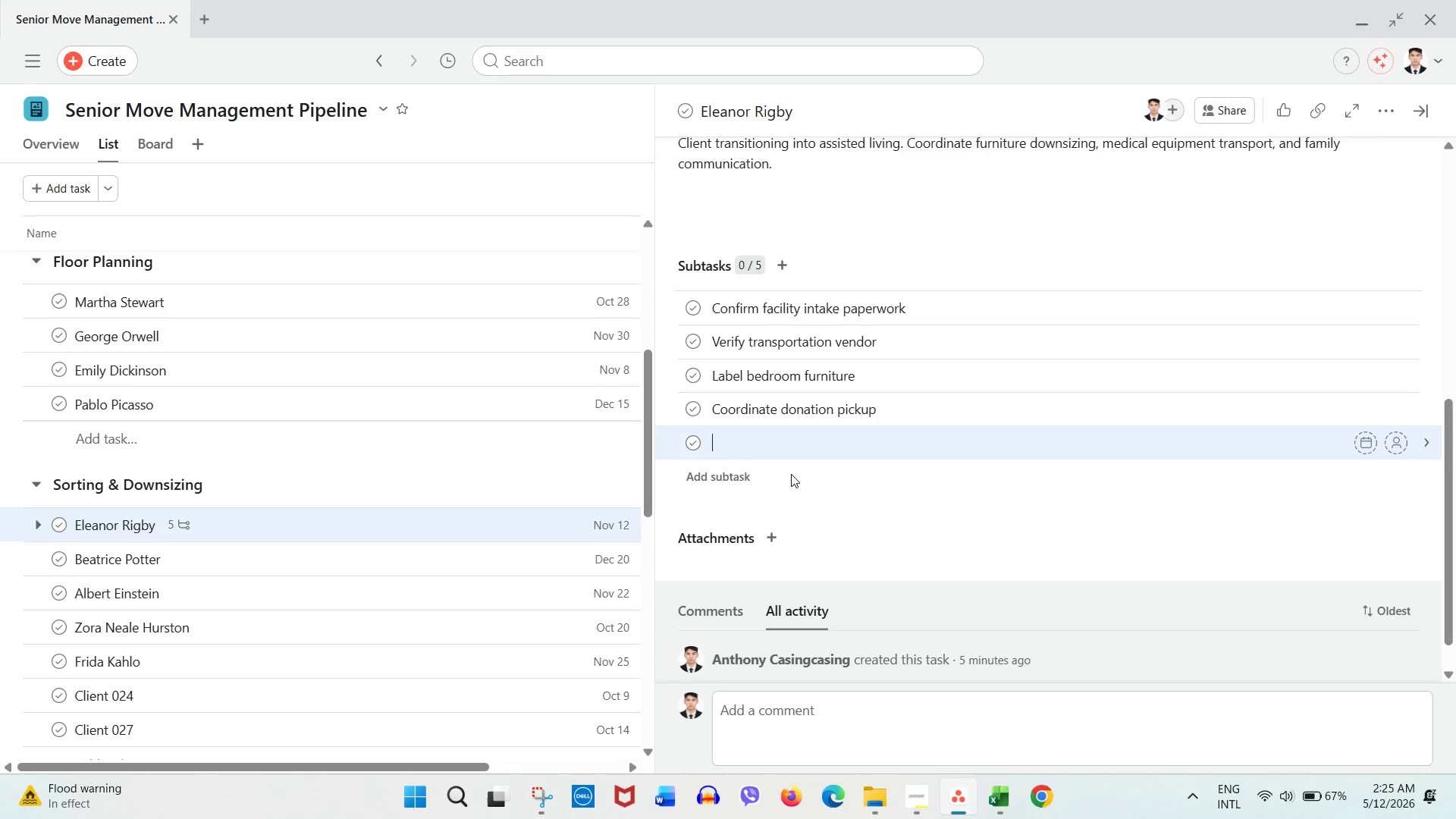 
type(Confirm medication transport)
 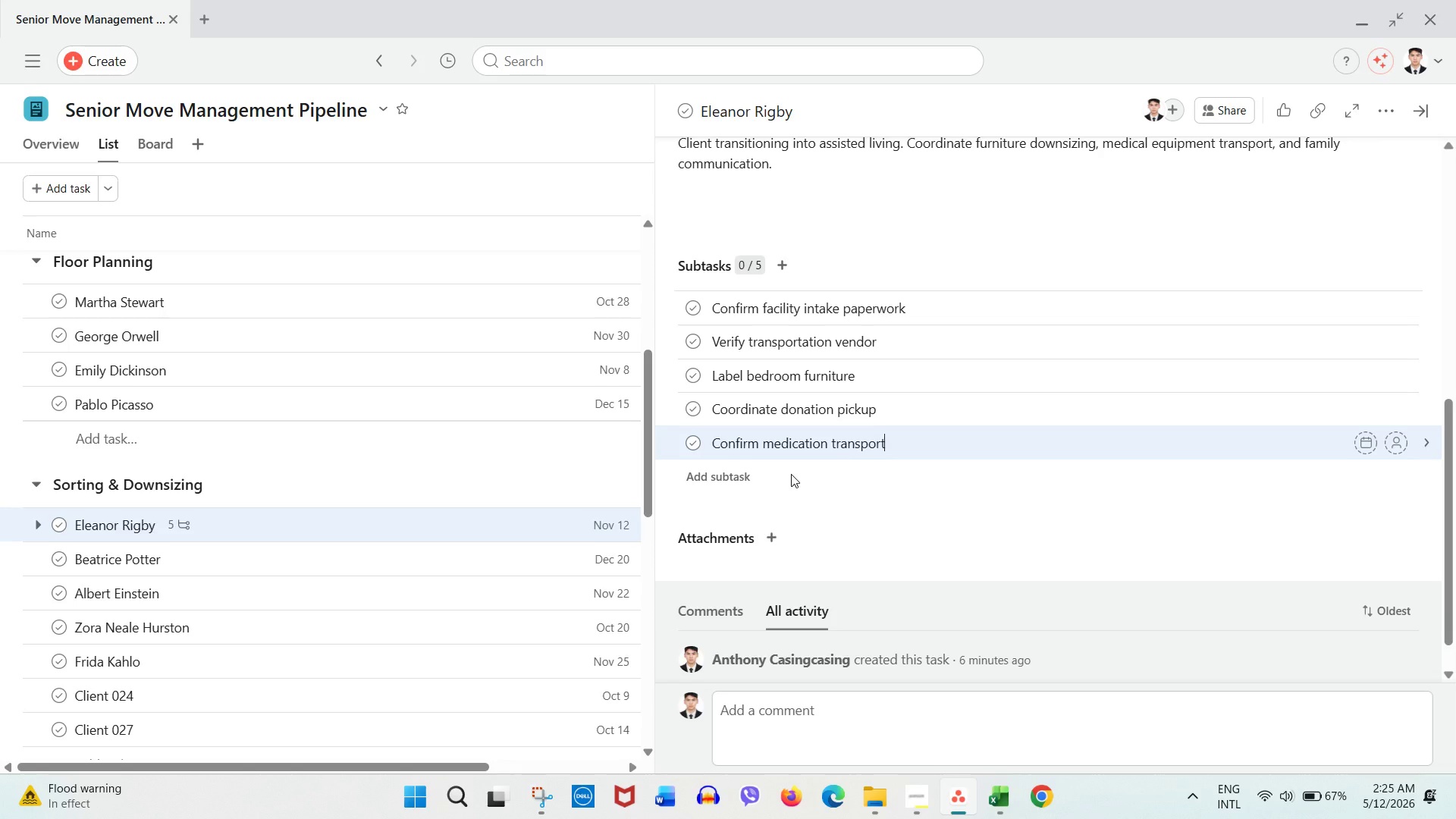 
wait(12.67)
 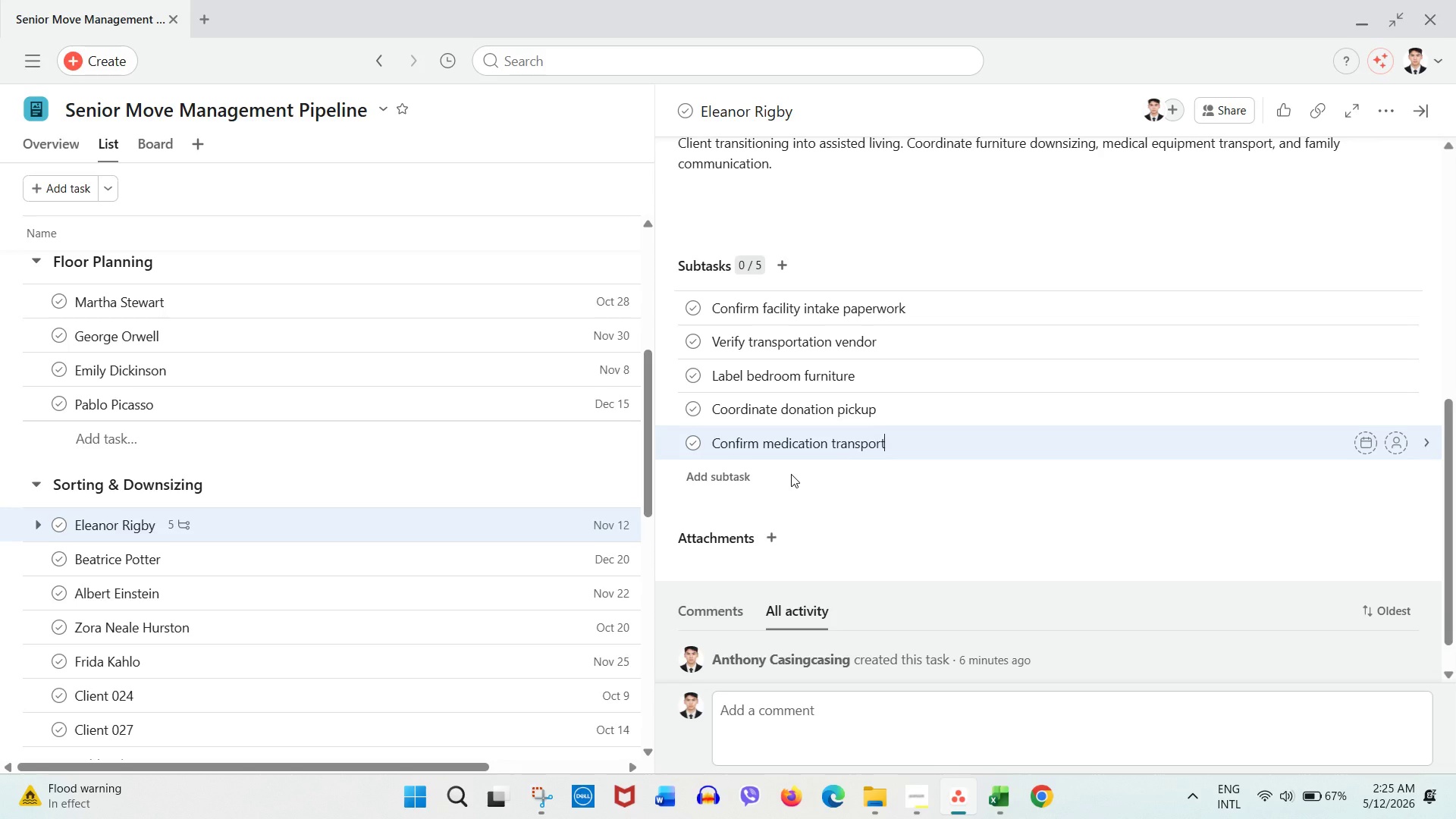 
key(Enter)
 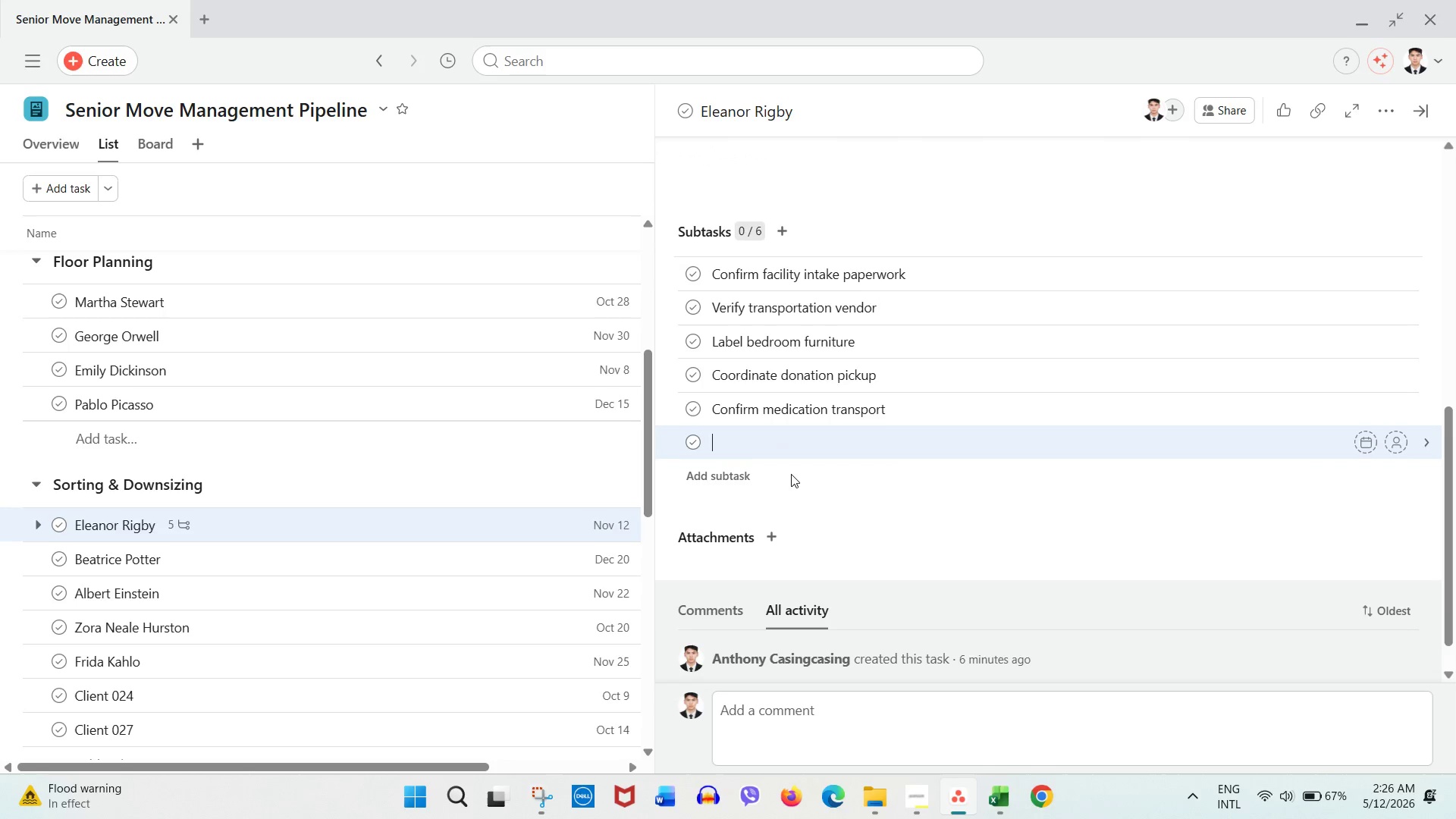 
type(Final family walkthrough)
 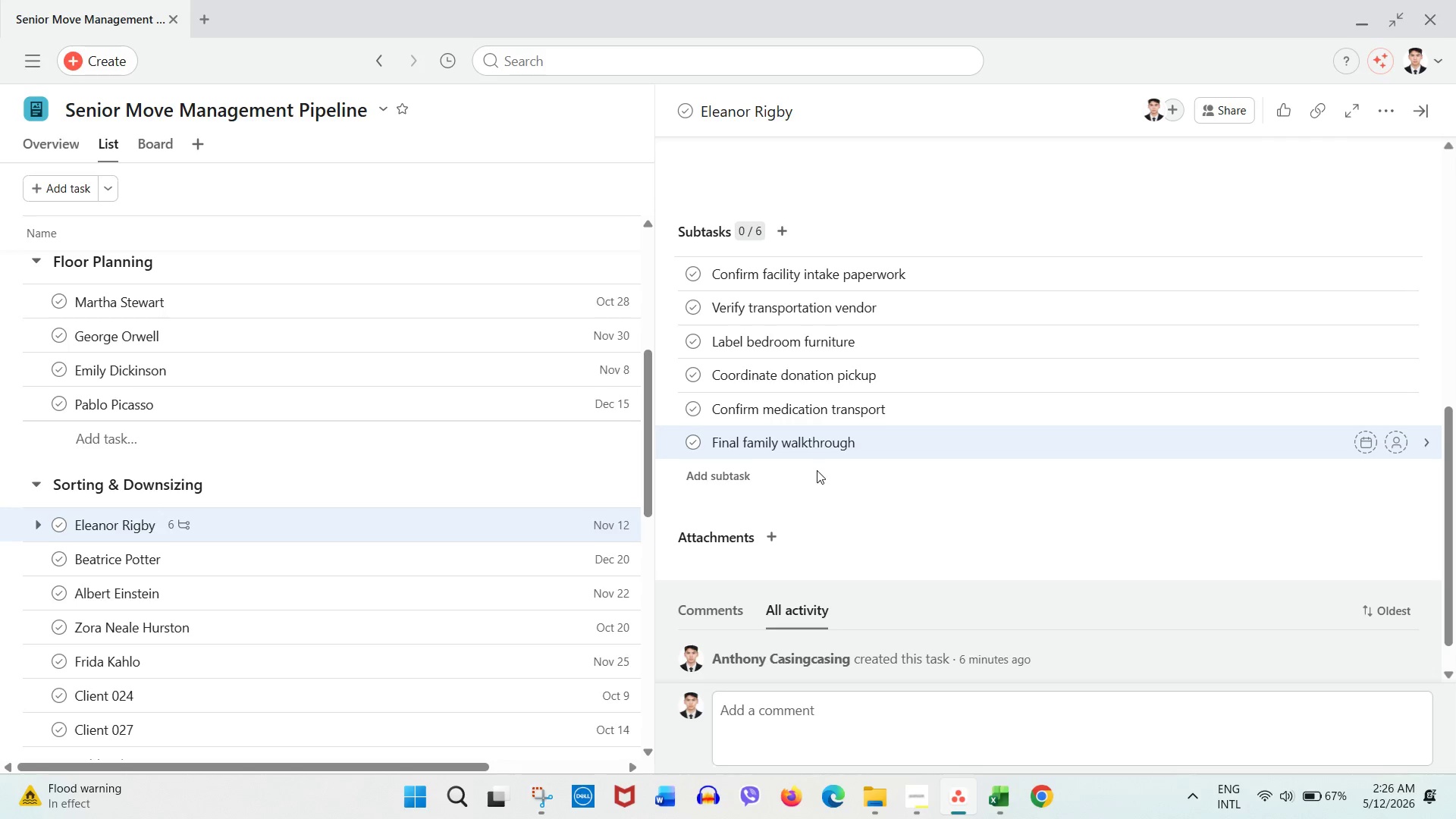 
wait(5.25)
 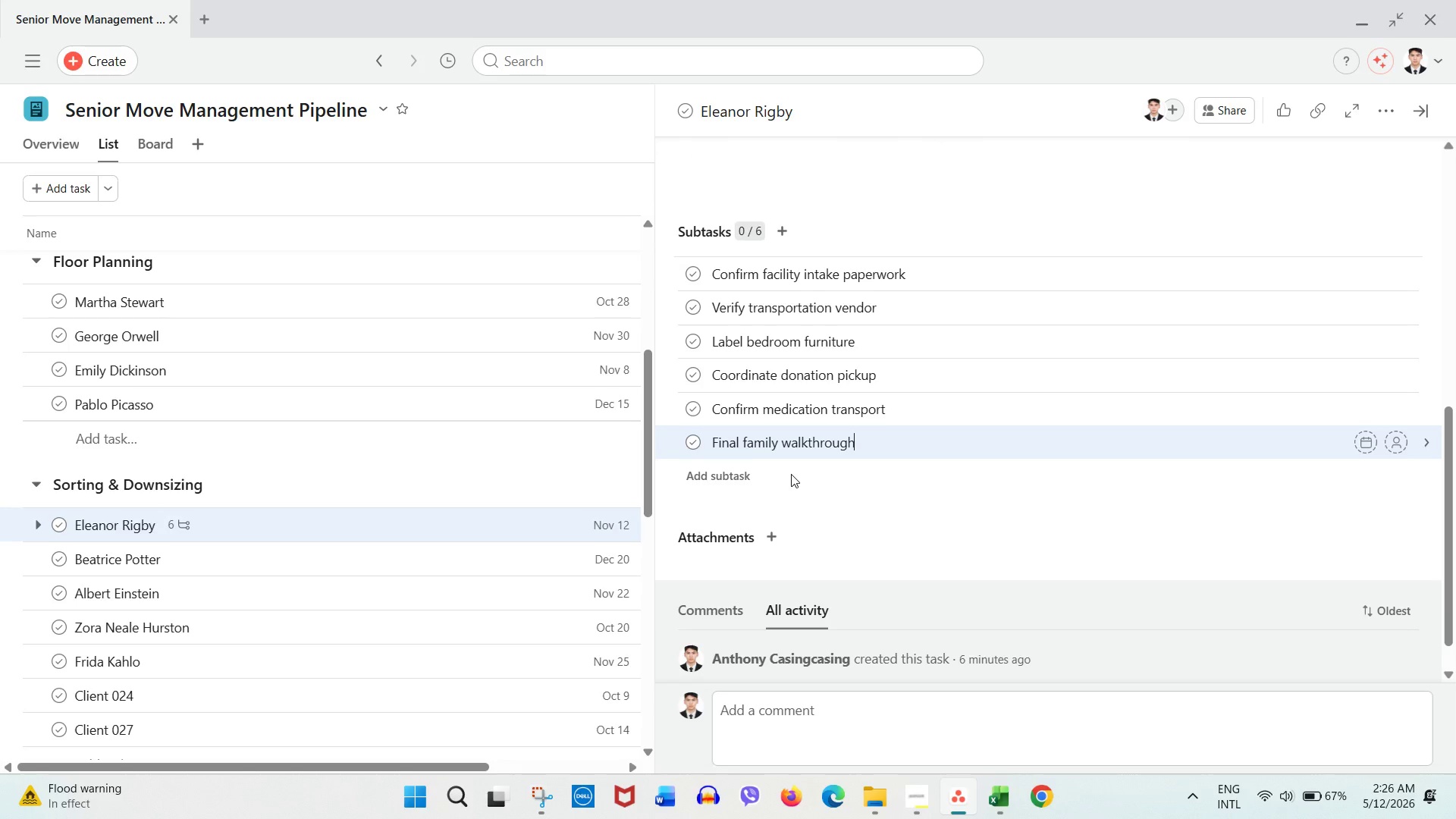 
scroll: coordinate [943, 535], scroll_direction: up, amount: 8.0
 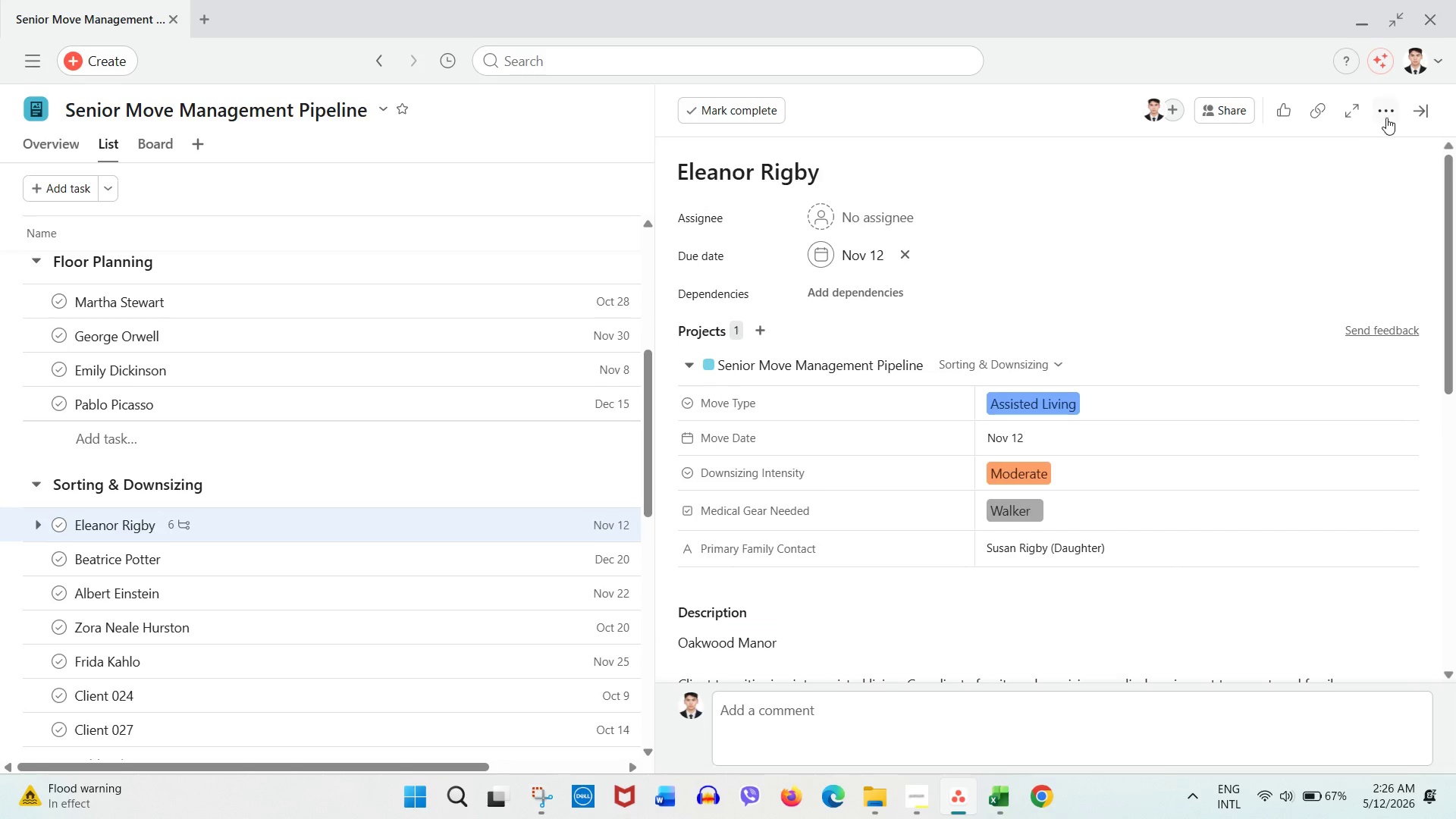 
left_click([1388, 118])
 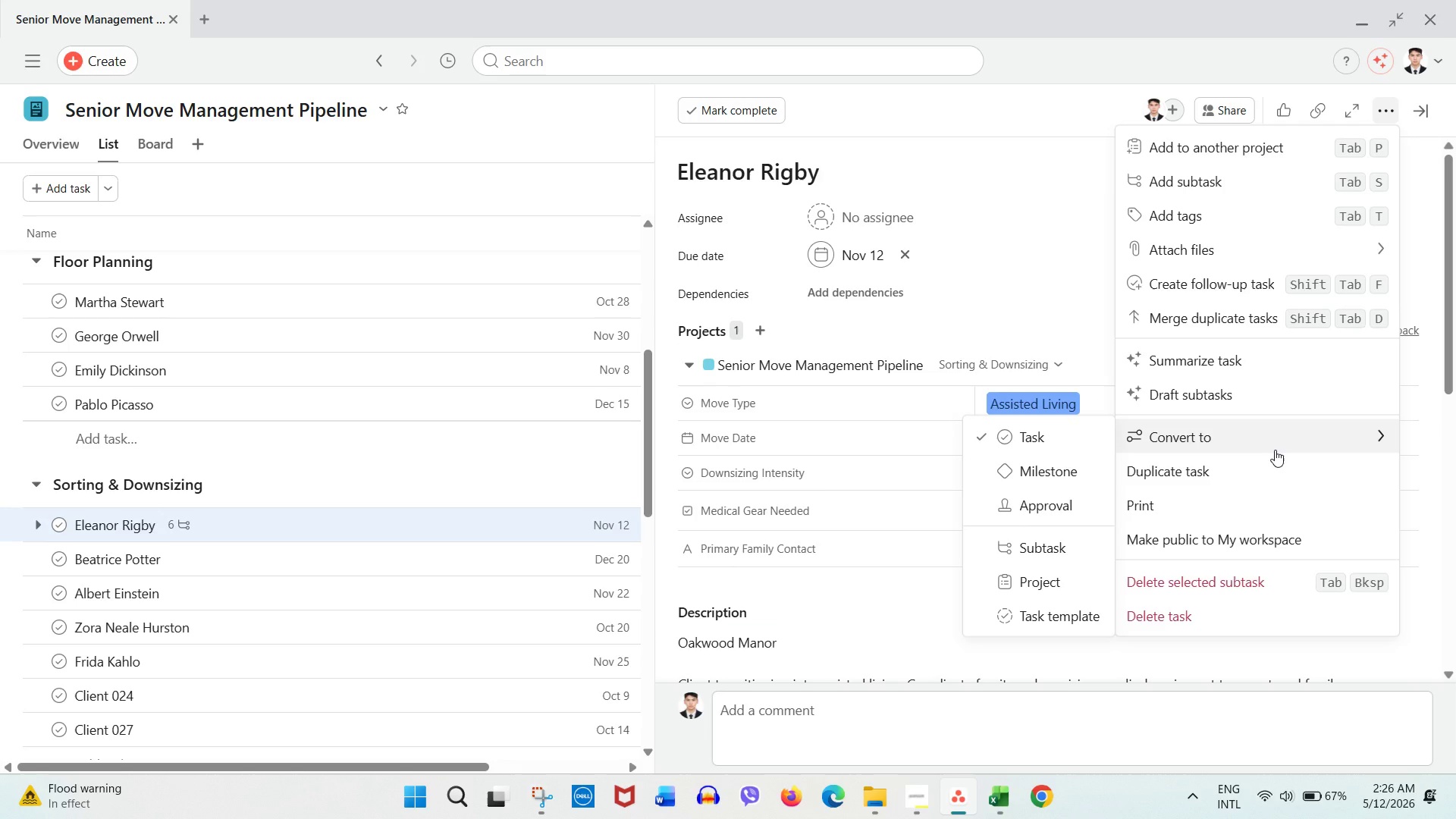 
wait(8.78)
 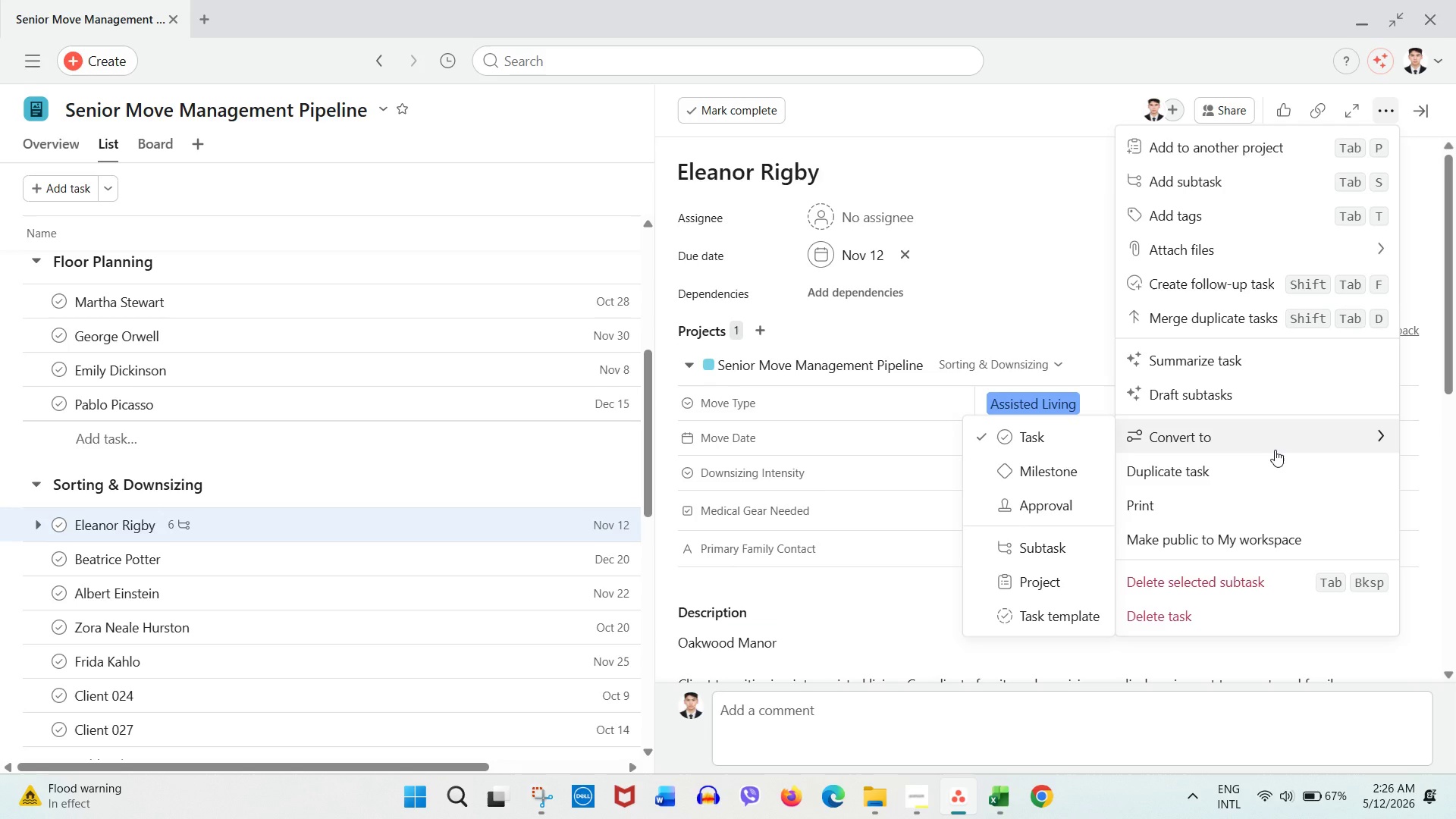 
left_click([1022, 292])
 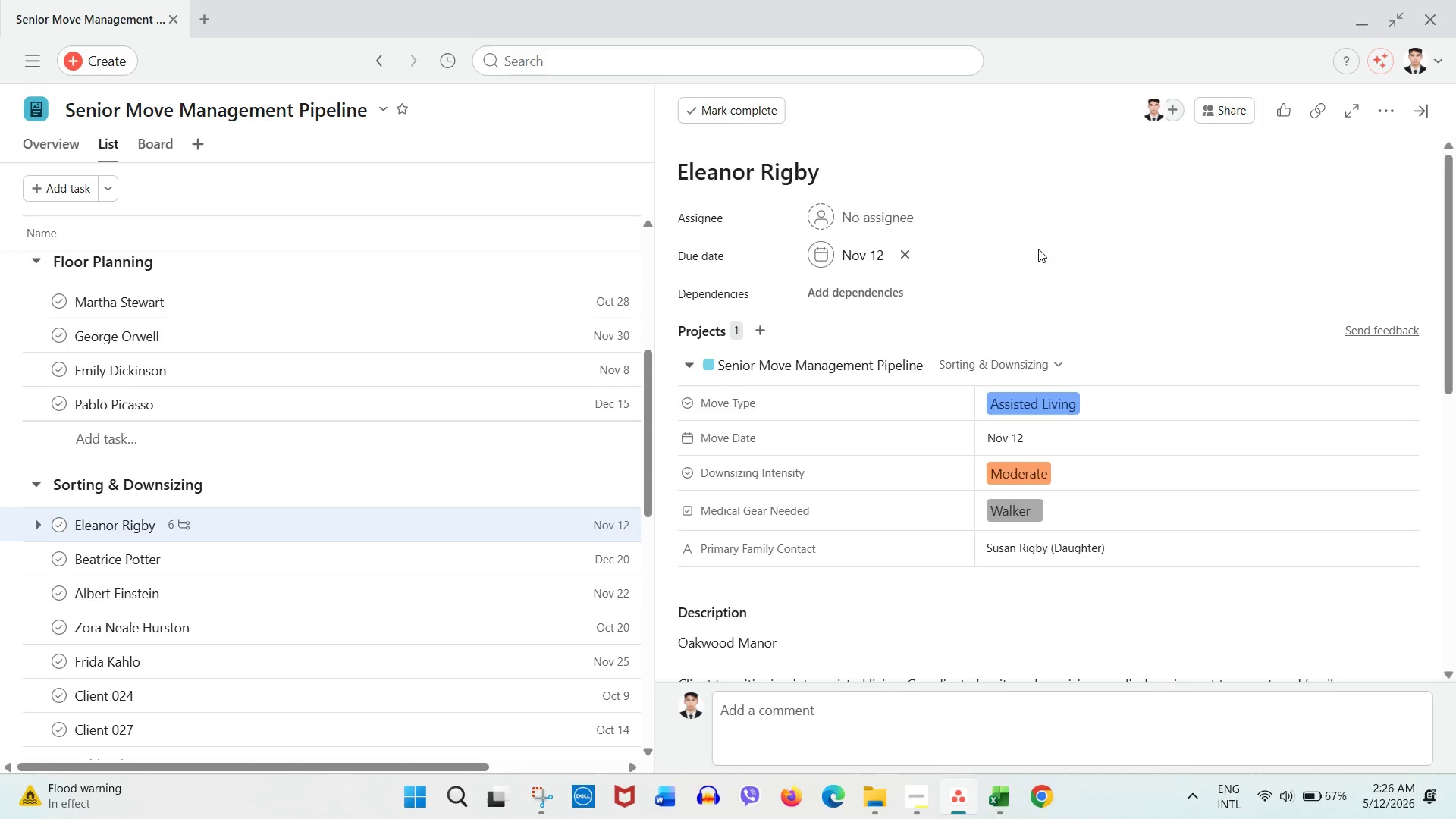 
scroll: coordinate [957, 360], scroll_direction: down, amount: 7.0
 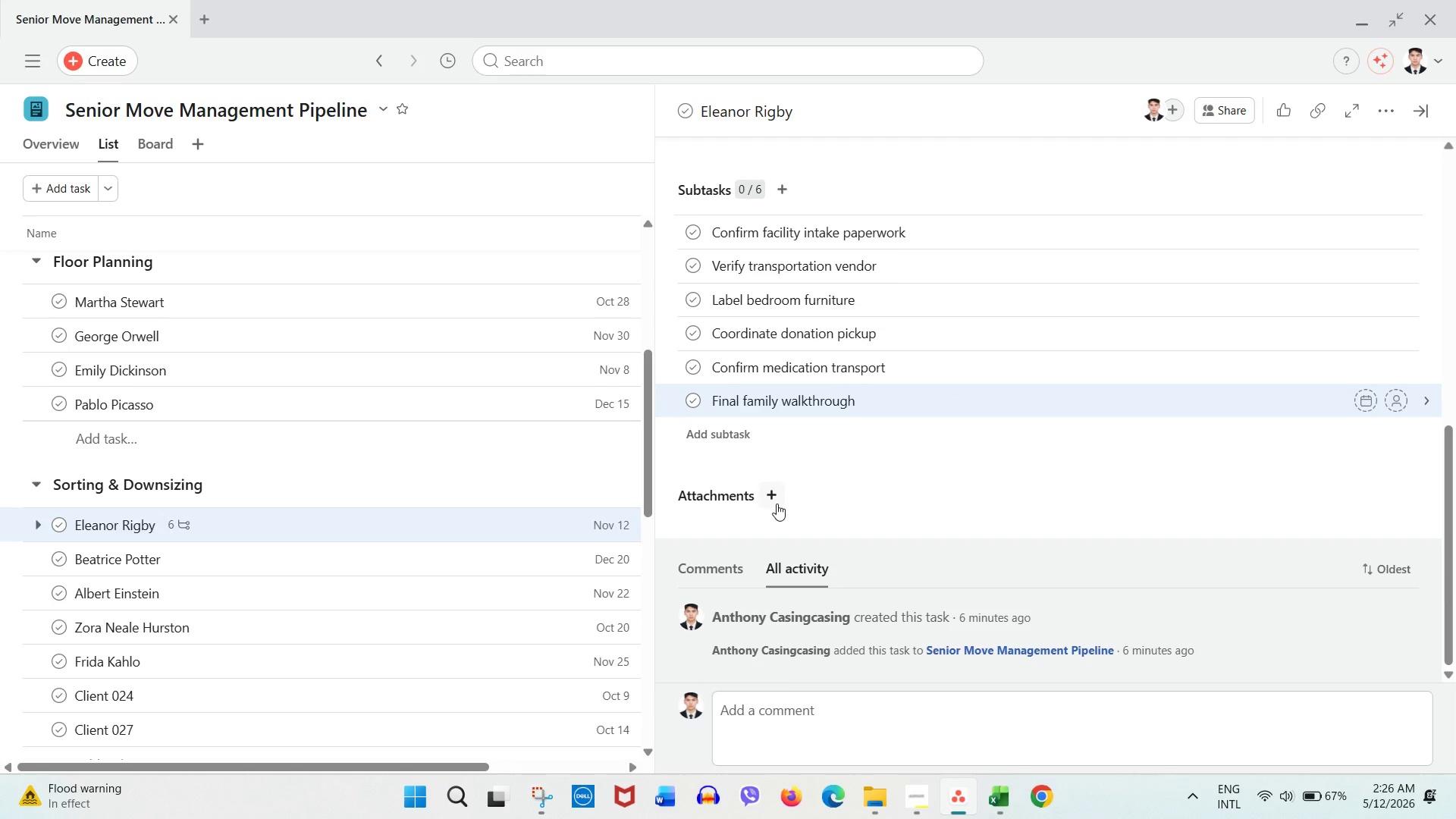 
left_click([777, 504])
 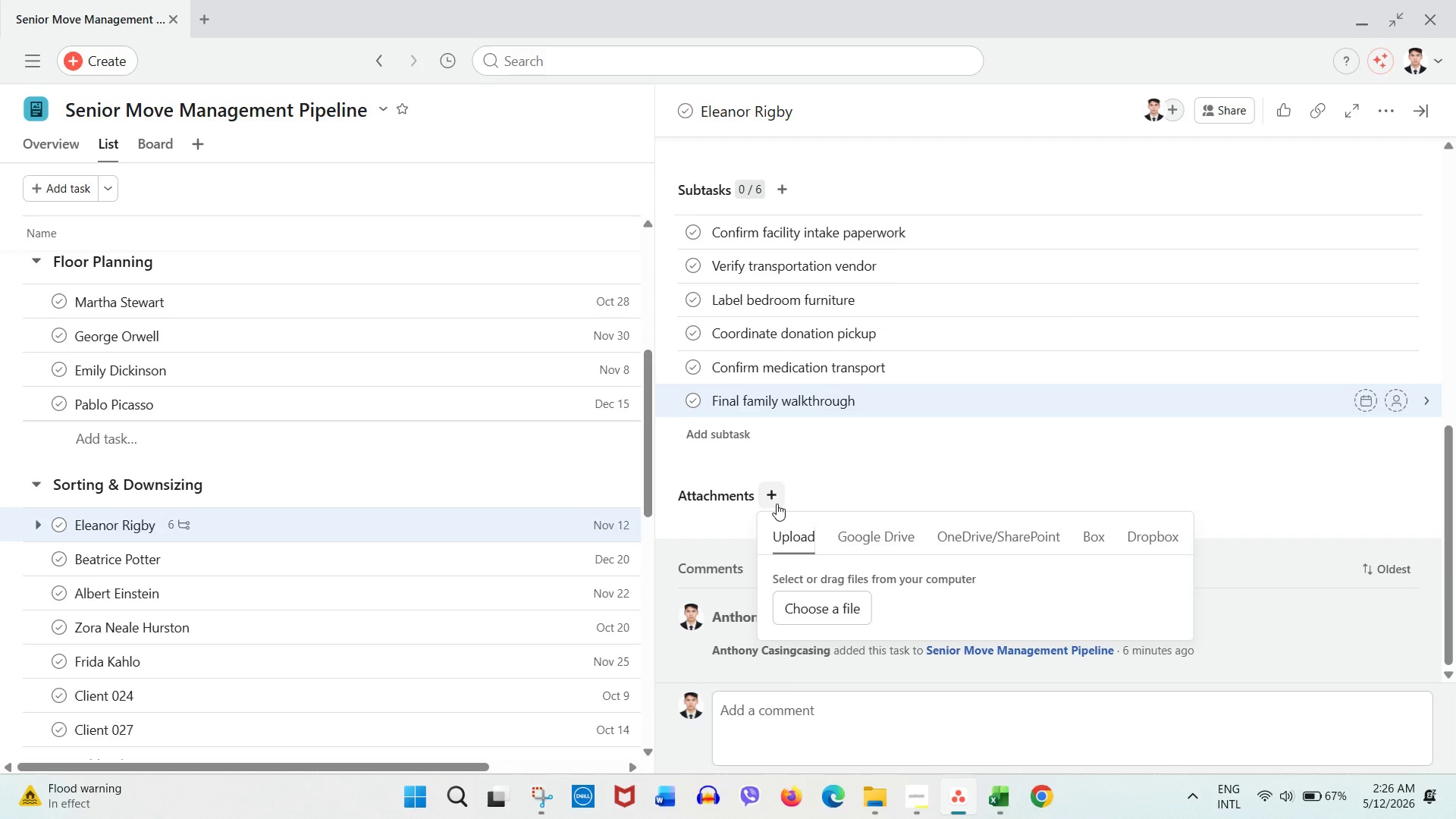 
left_click([777, 504])
 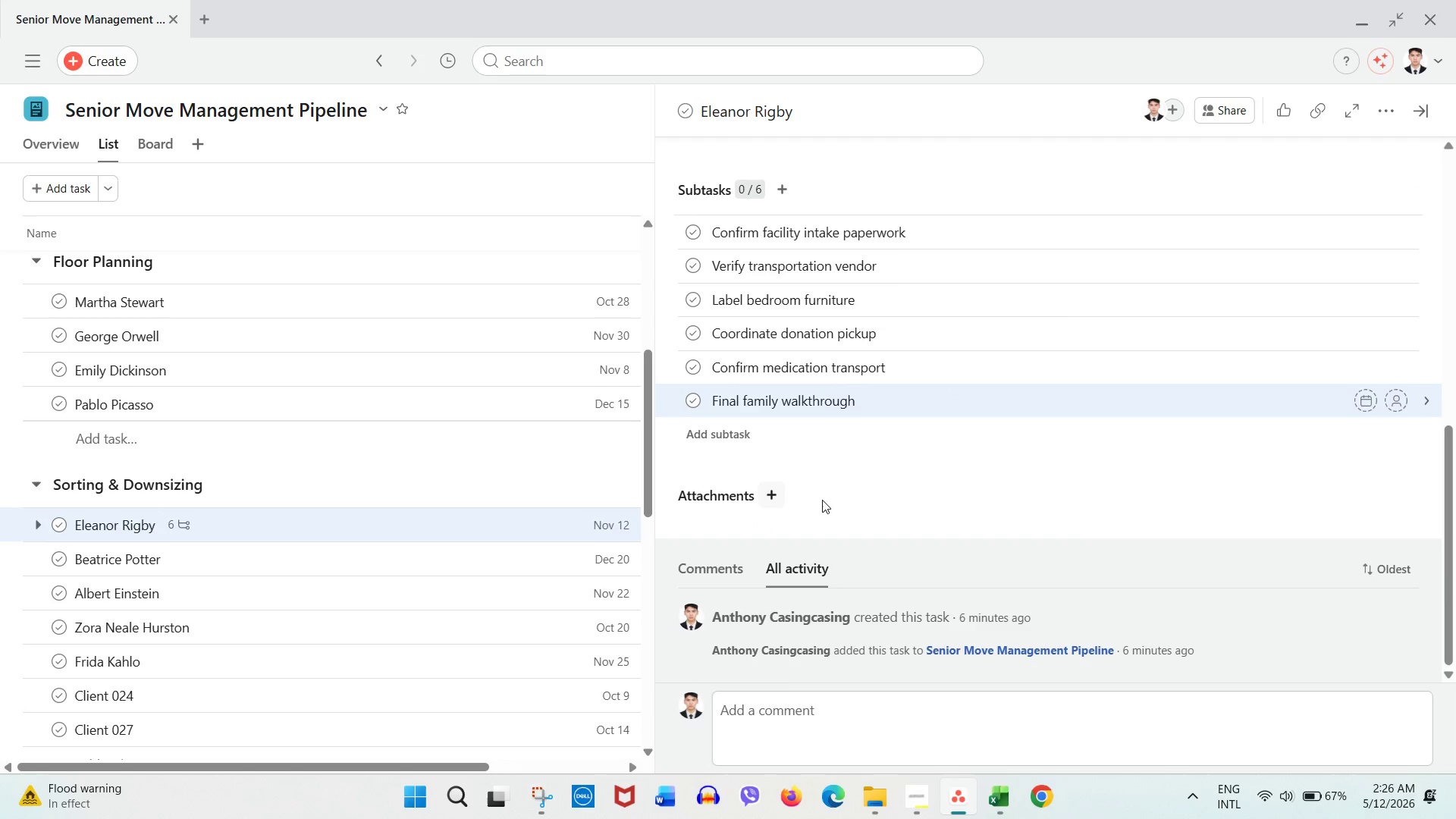 
left_click([822, 500])
 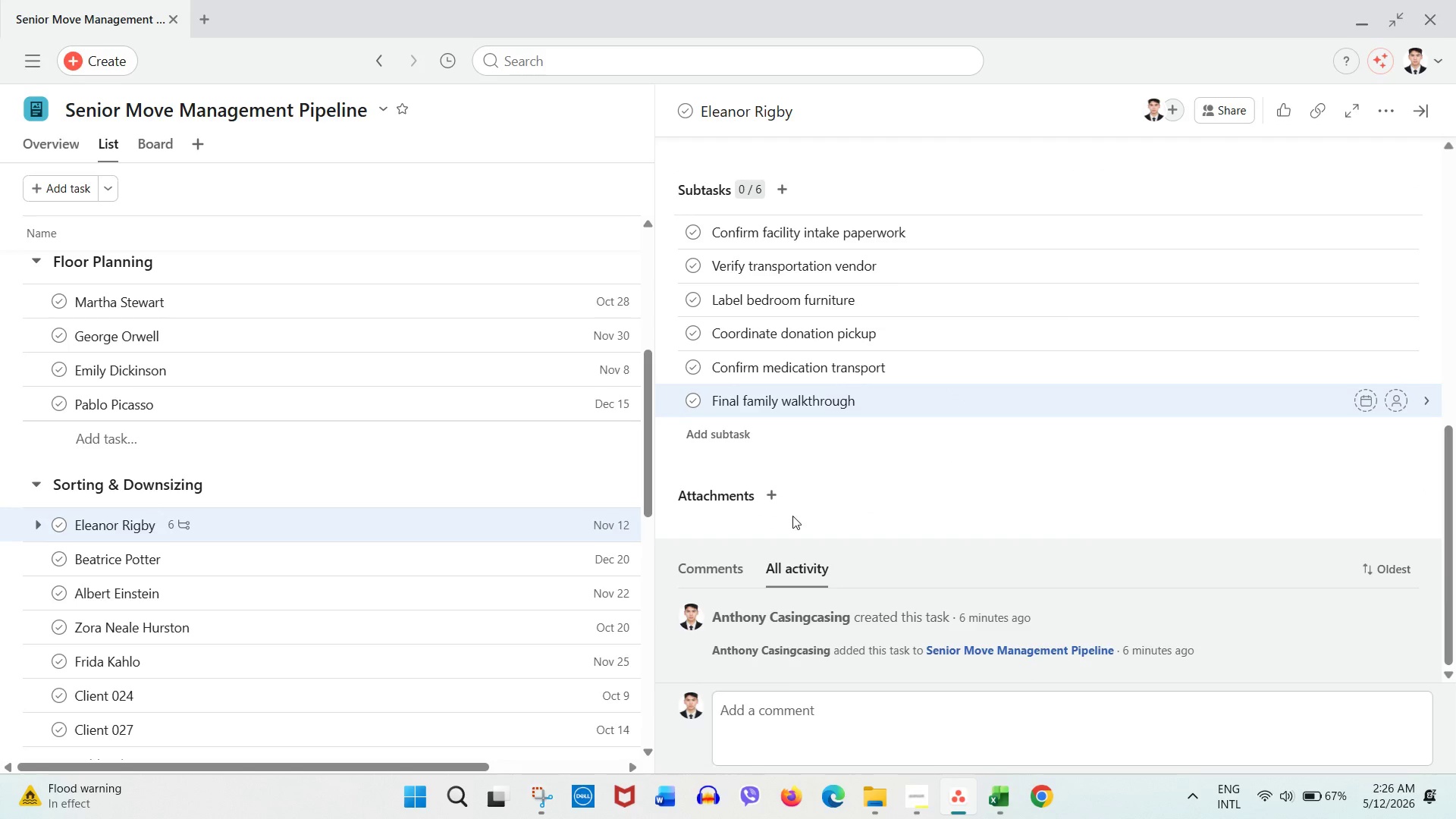 
scroll: coordinate [799, 507], scroll_direction: up, amount: 8.0
 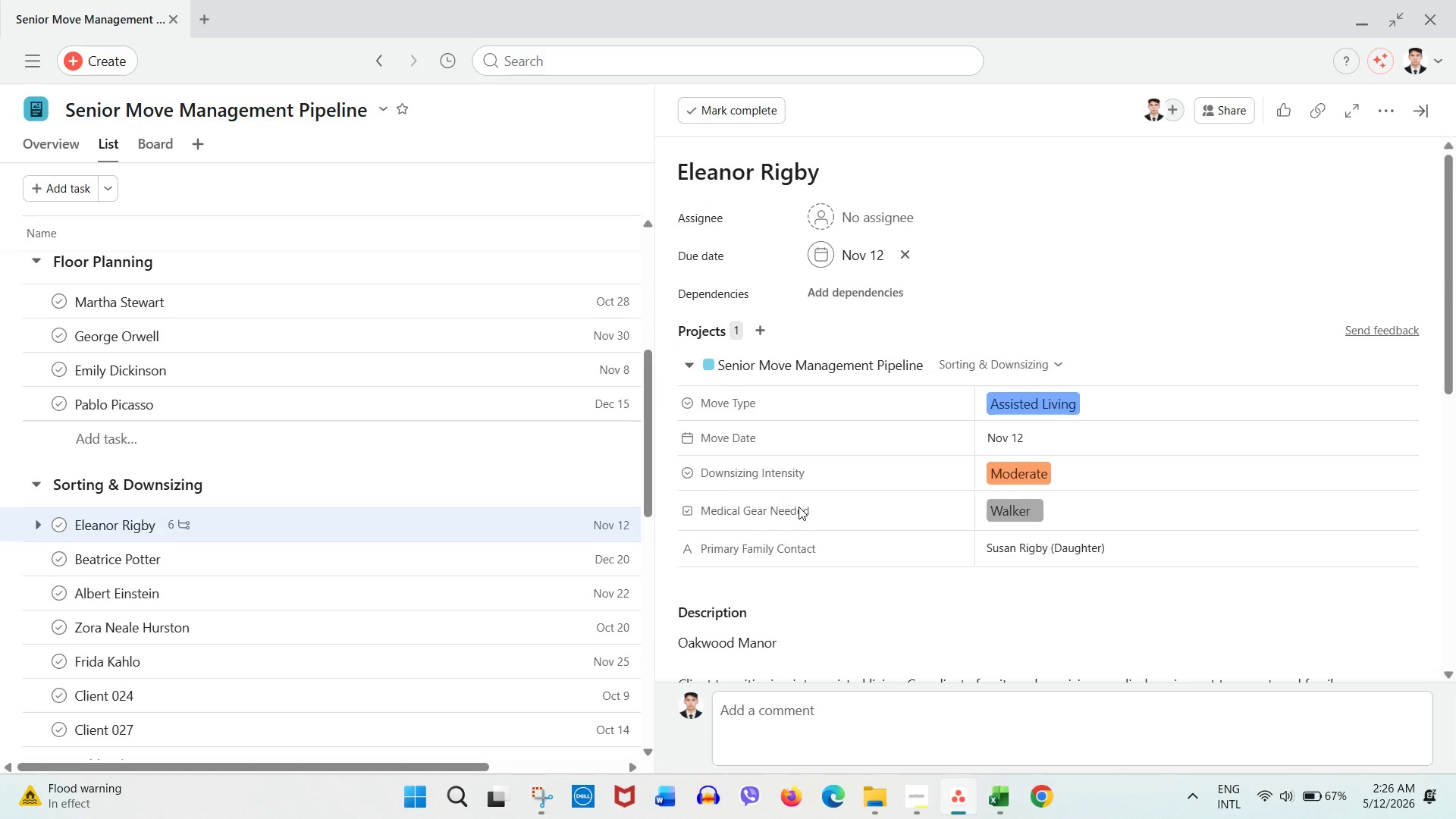 
scroll: coordinate [821, 493], scroll_direction: down, amount: 3.0
 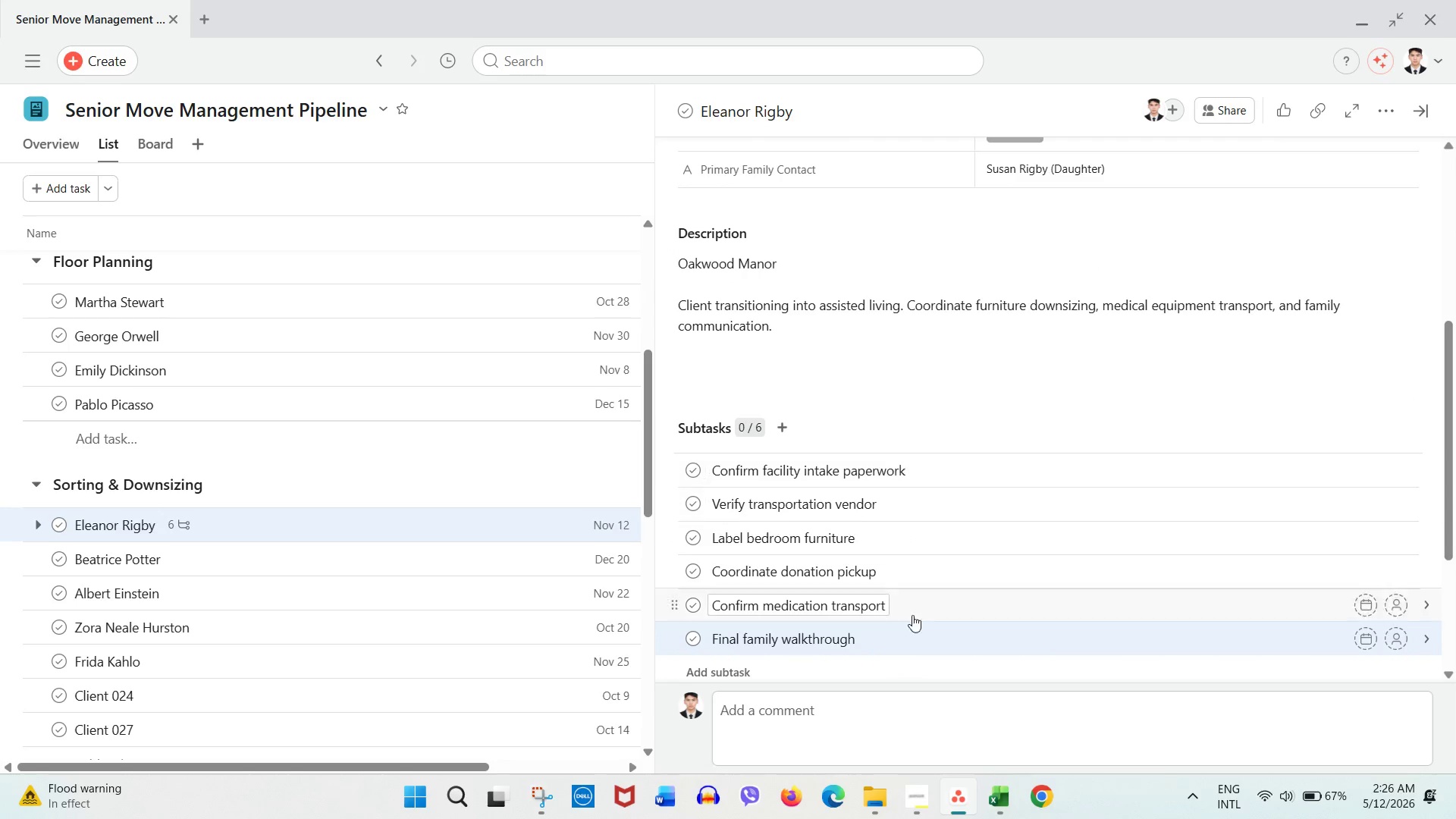 
left_click([912, 796])